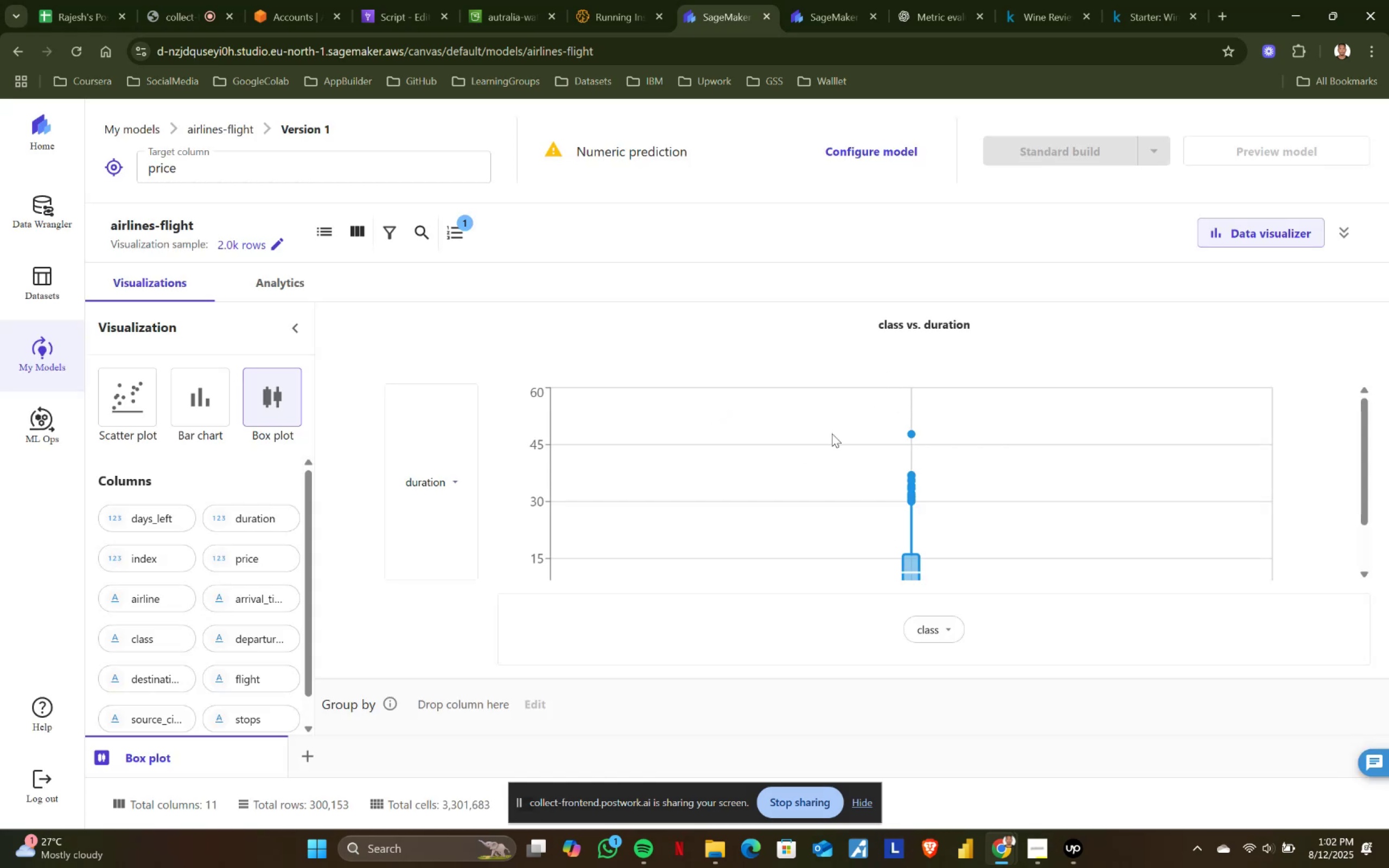 
scroll: coordinate [866, 534], scroll_direction: down, amount: 4.0
 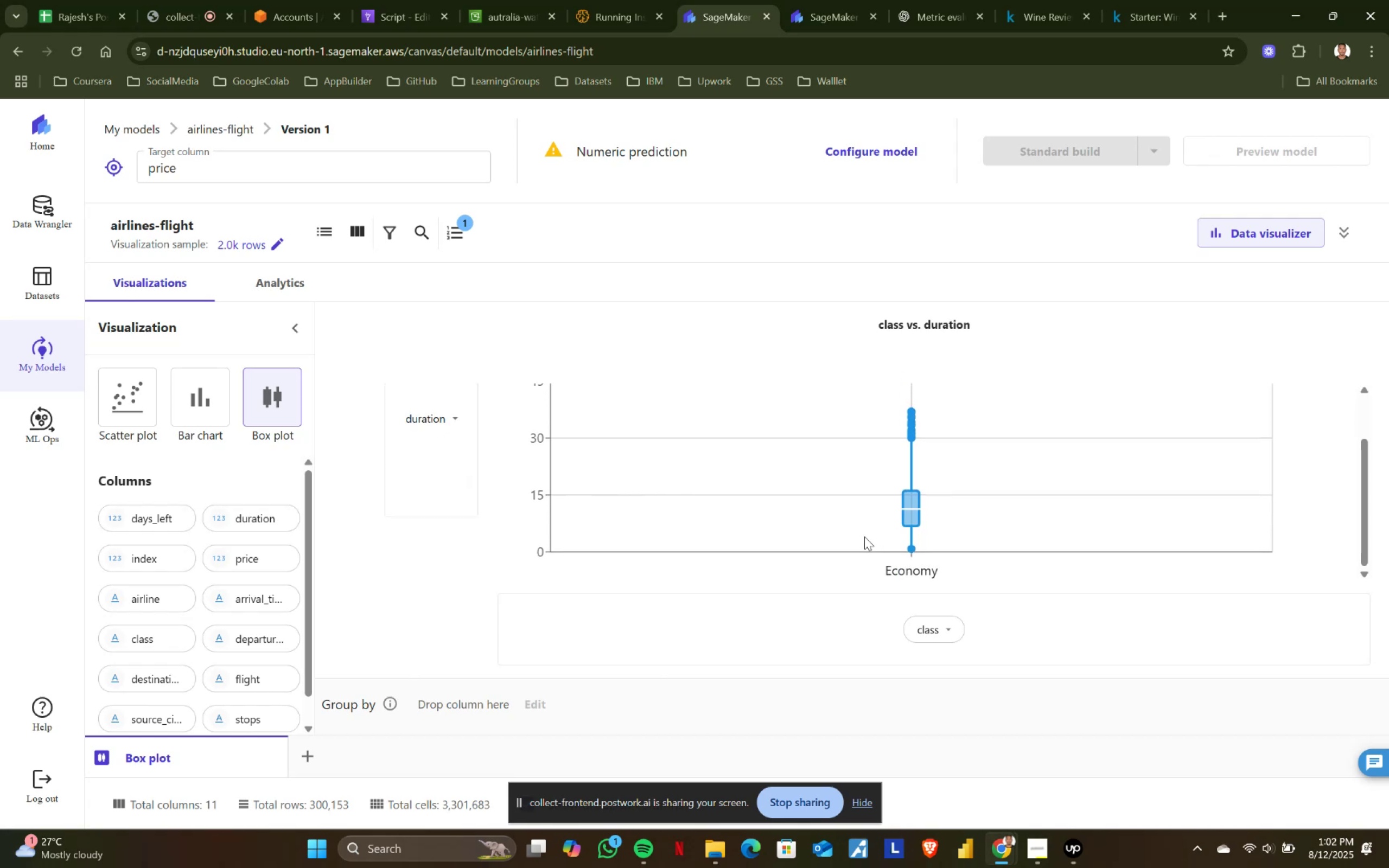 
scroll: coordinate [307, 585], scroll_direction: up, amount: 2.0
 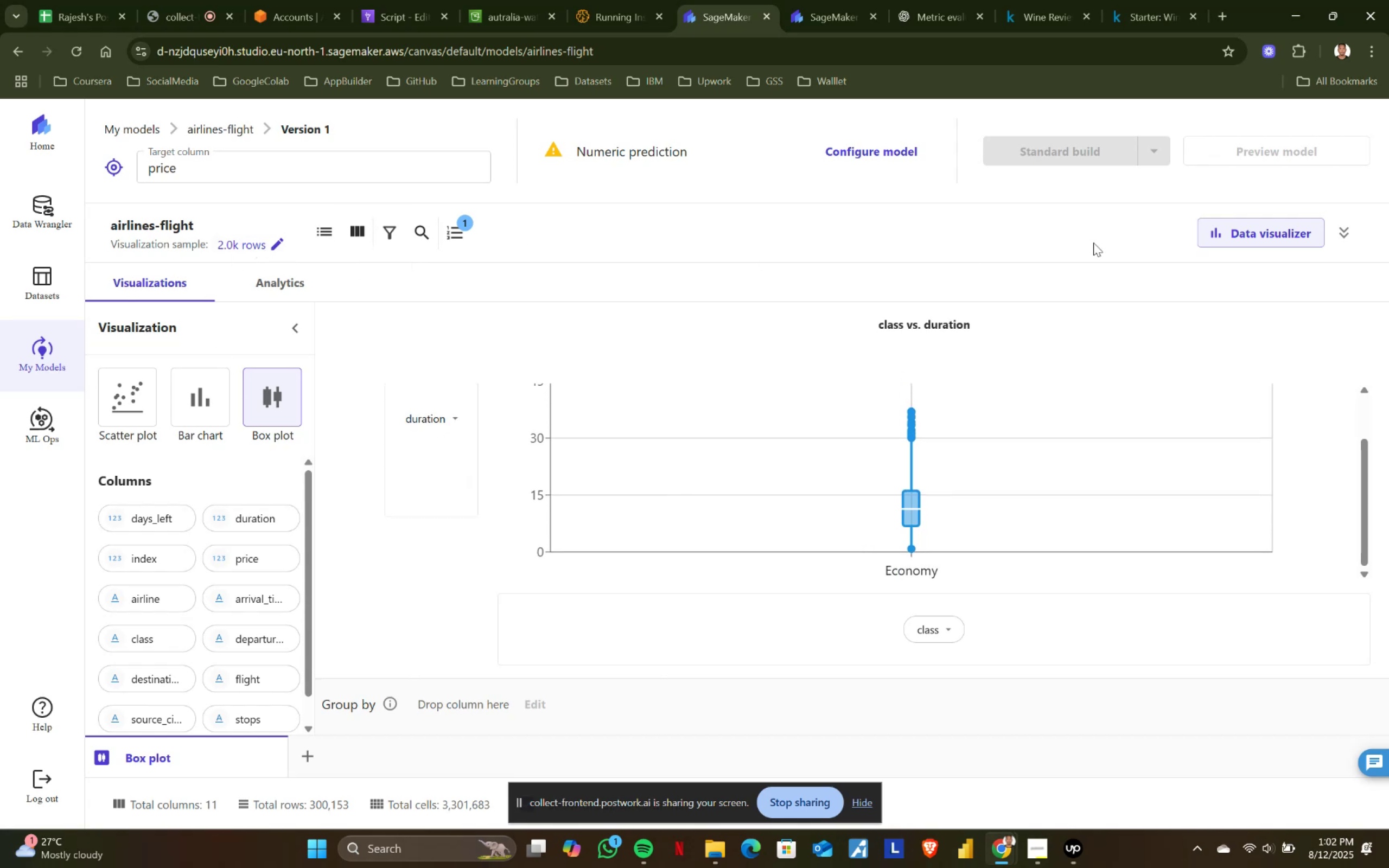 
scroll: coordinate [977, 503], scroll_direction: down, amount: 4.0
 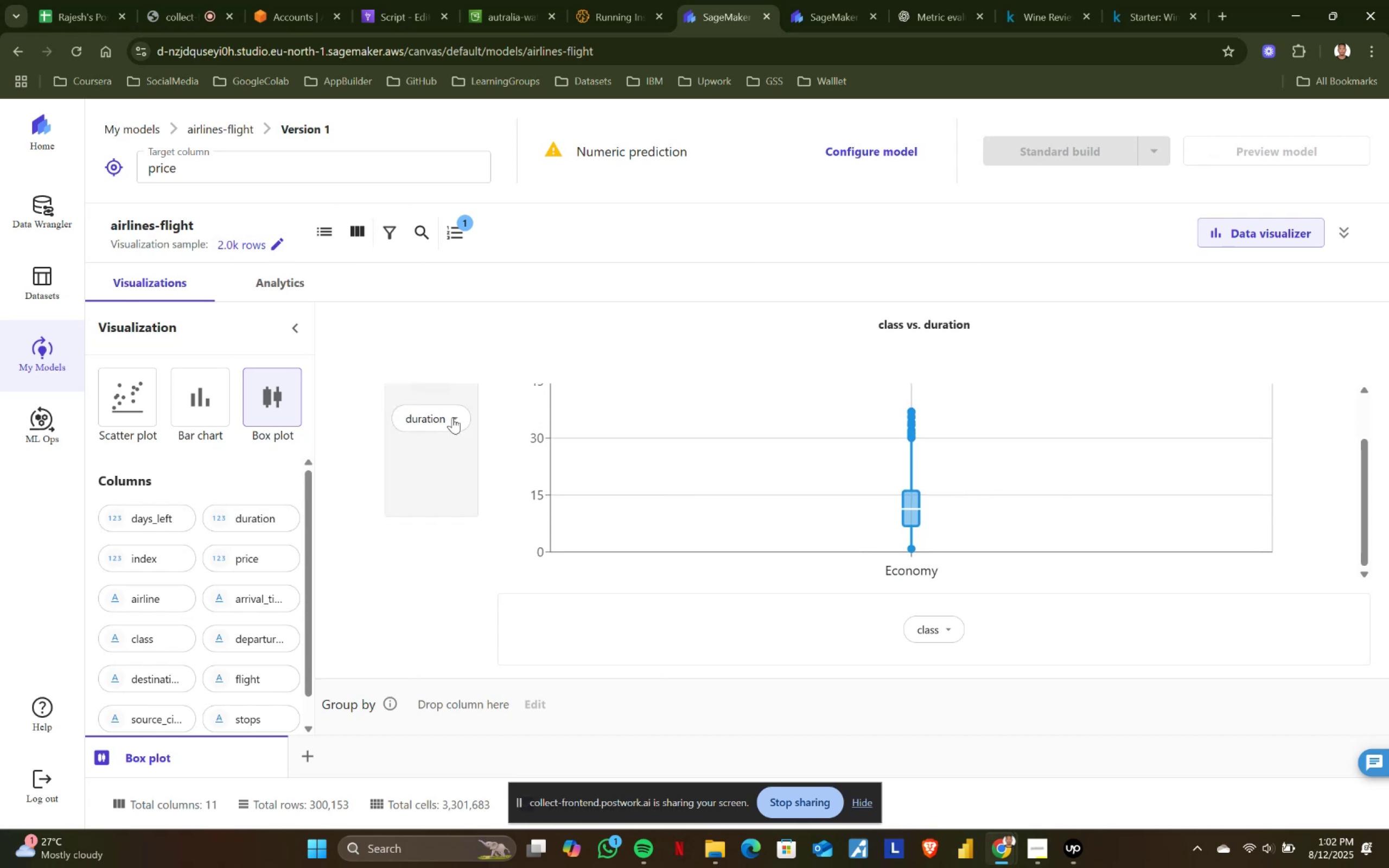 
left_click([453, 417])
 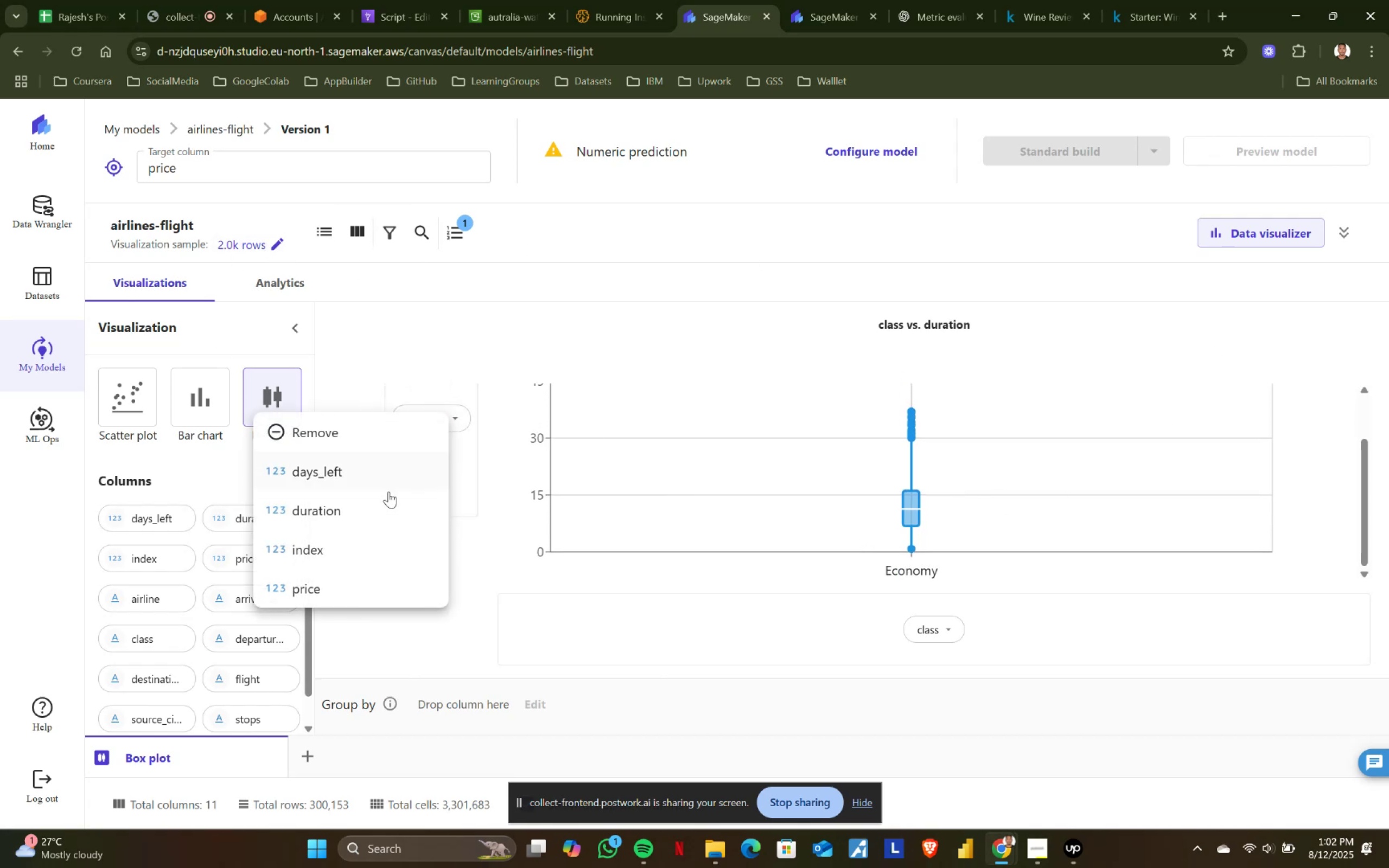 
left_click([358, 506])
 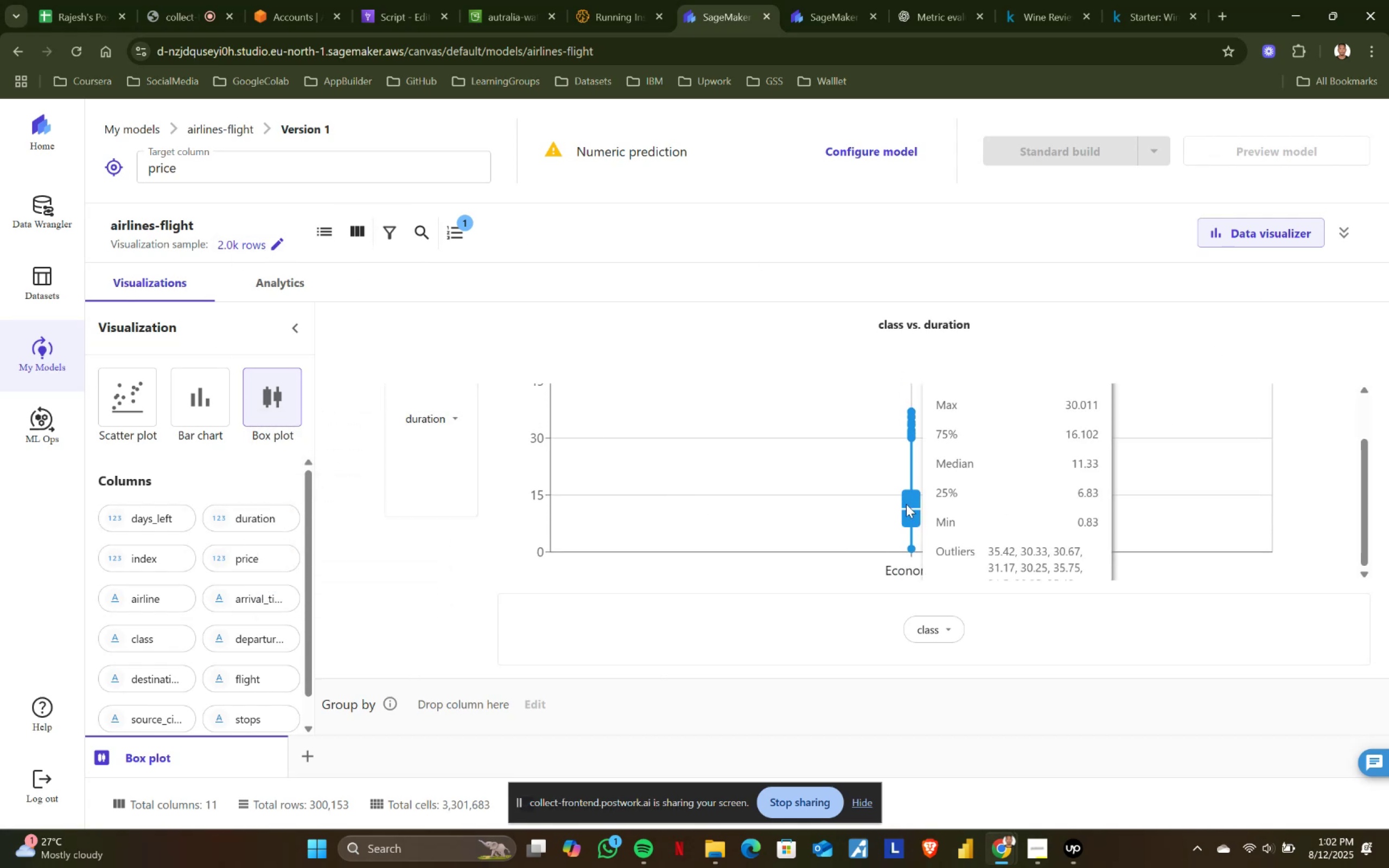 
scroll: coordinate [910, 505], scroll_direction: down, amount: 4.0
 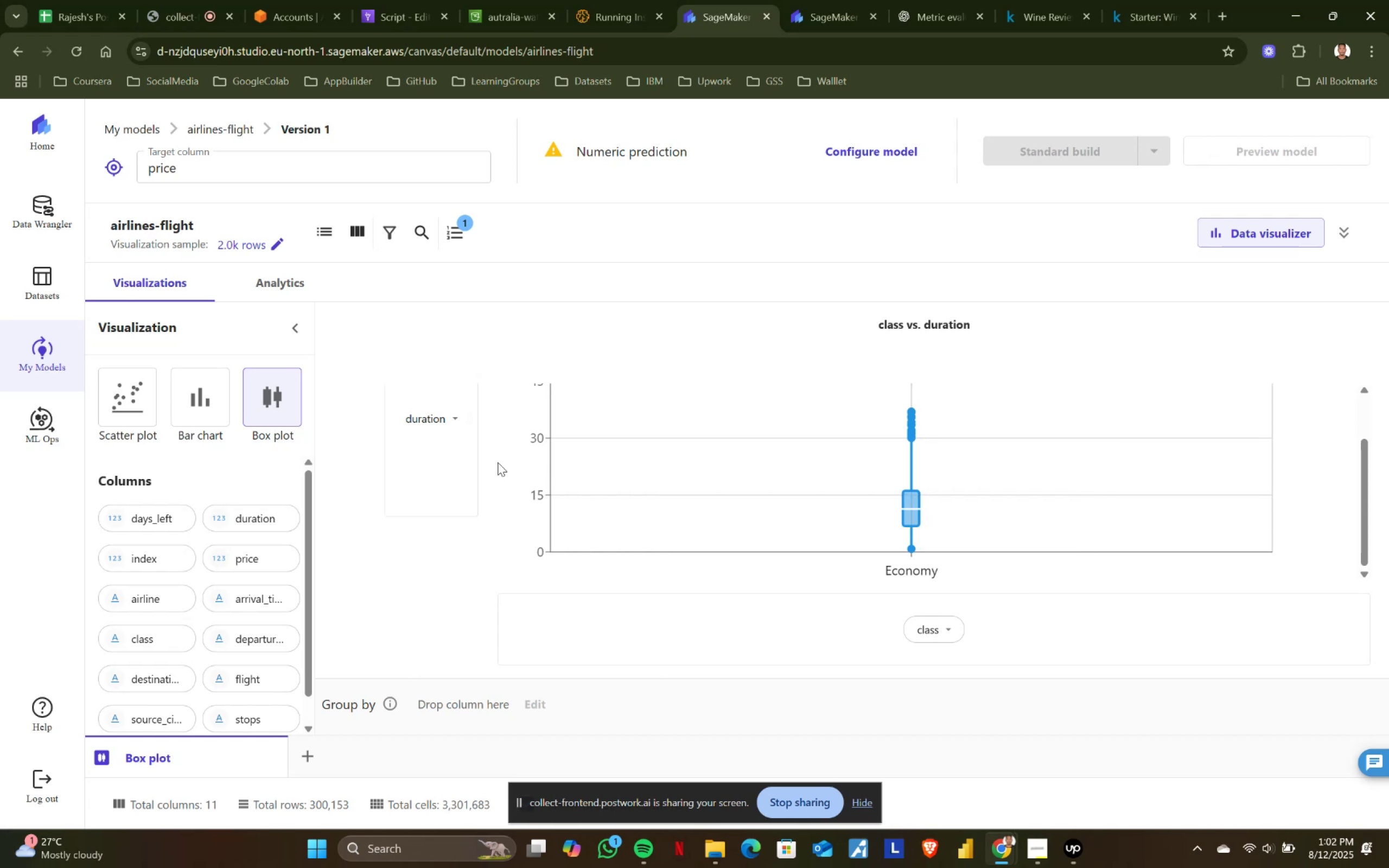 
left_click([466, 418])
 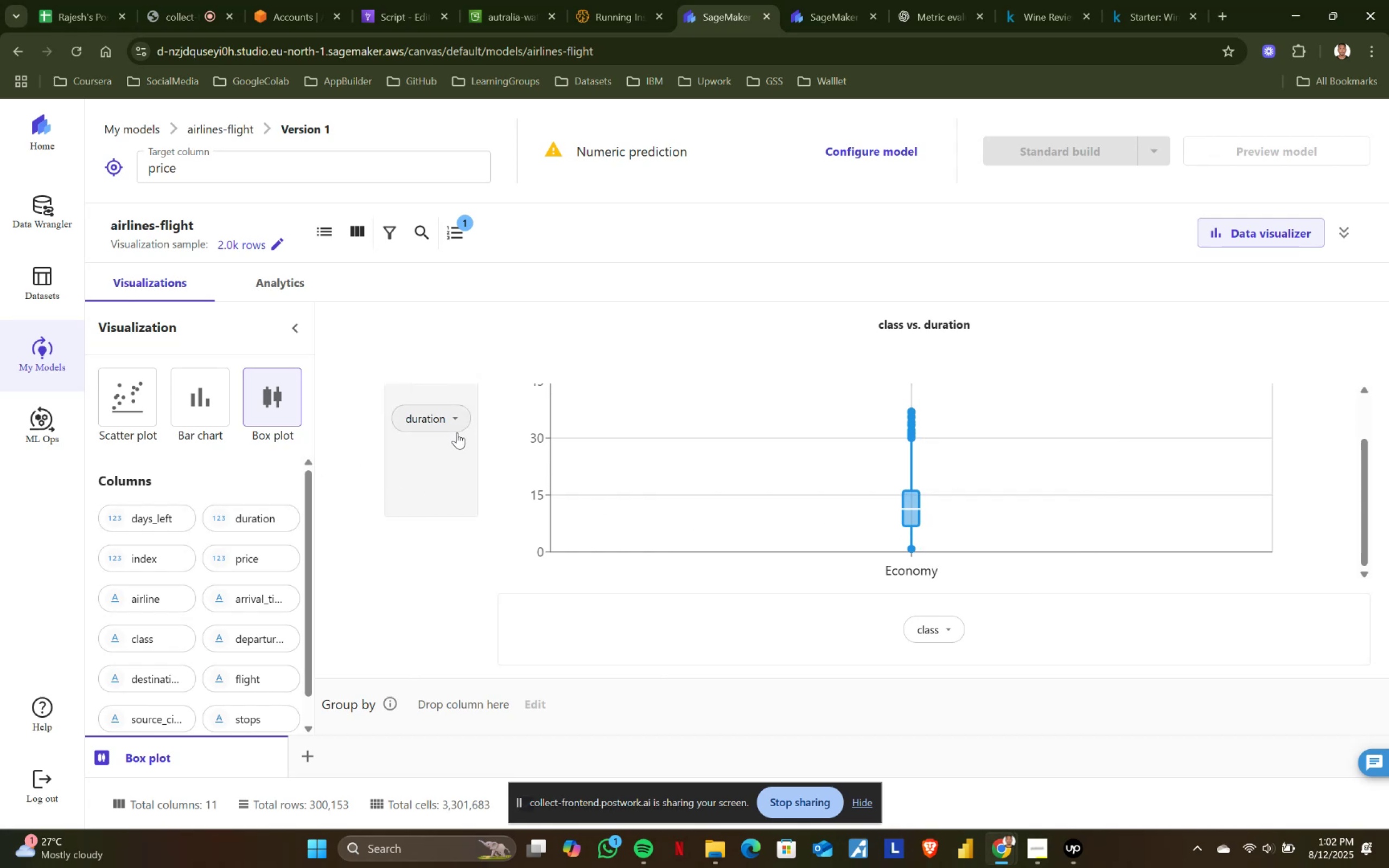 
left_click([452, 417])
 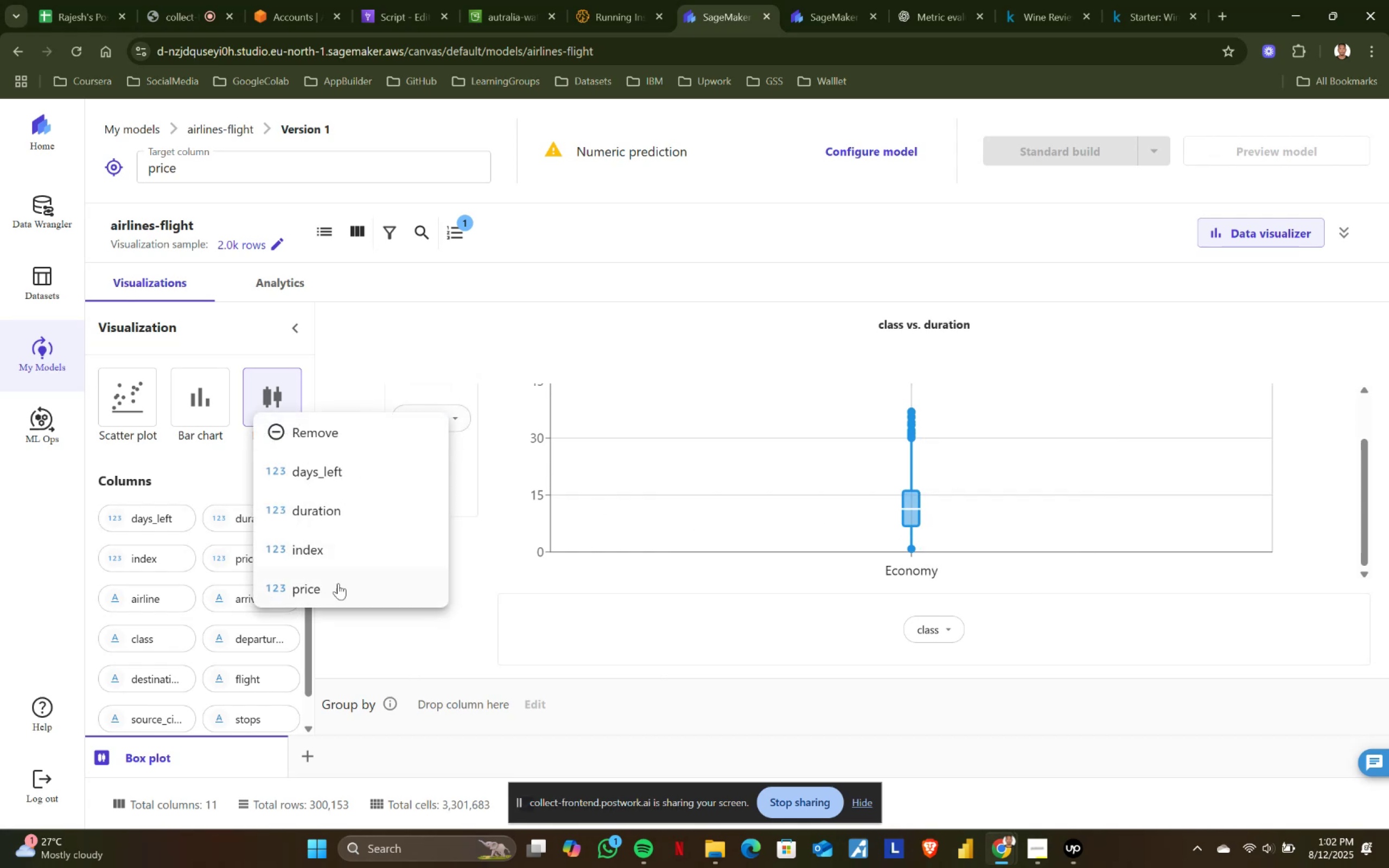 
left_click([329, 588])
 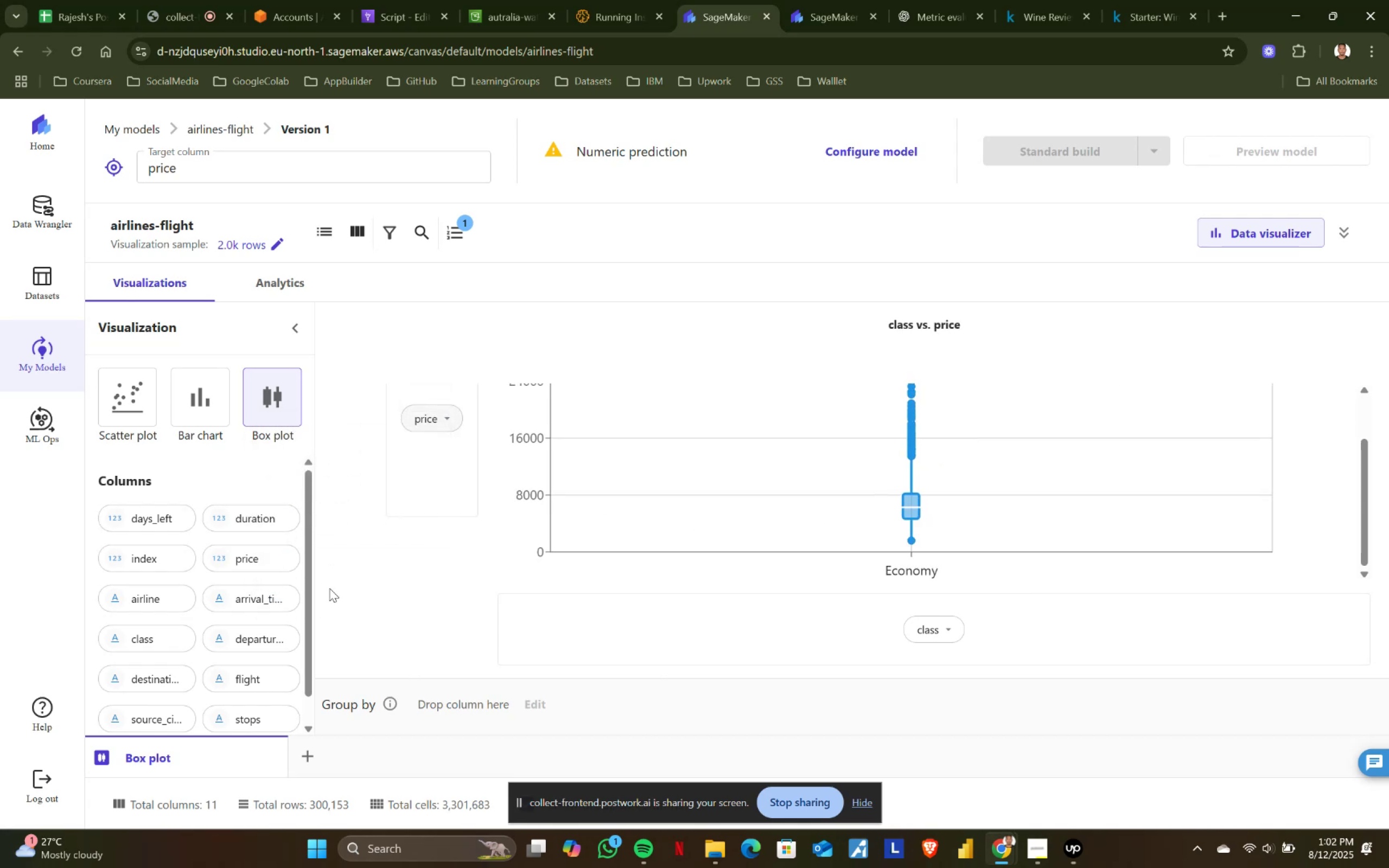 
wait(7.08)
 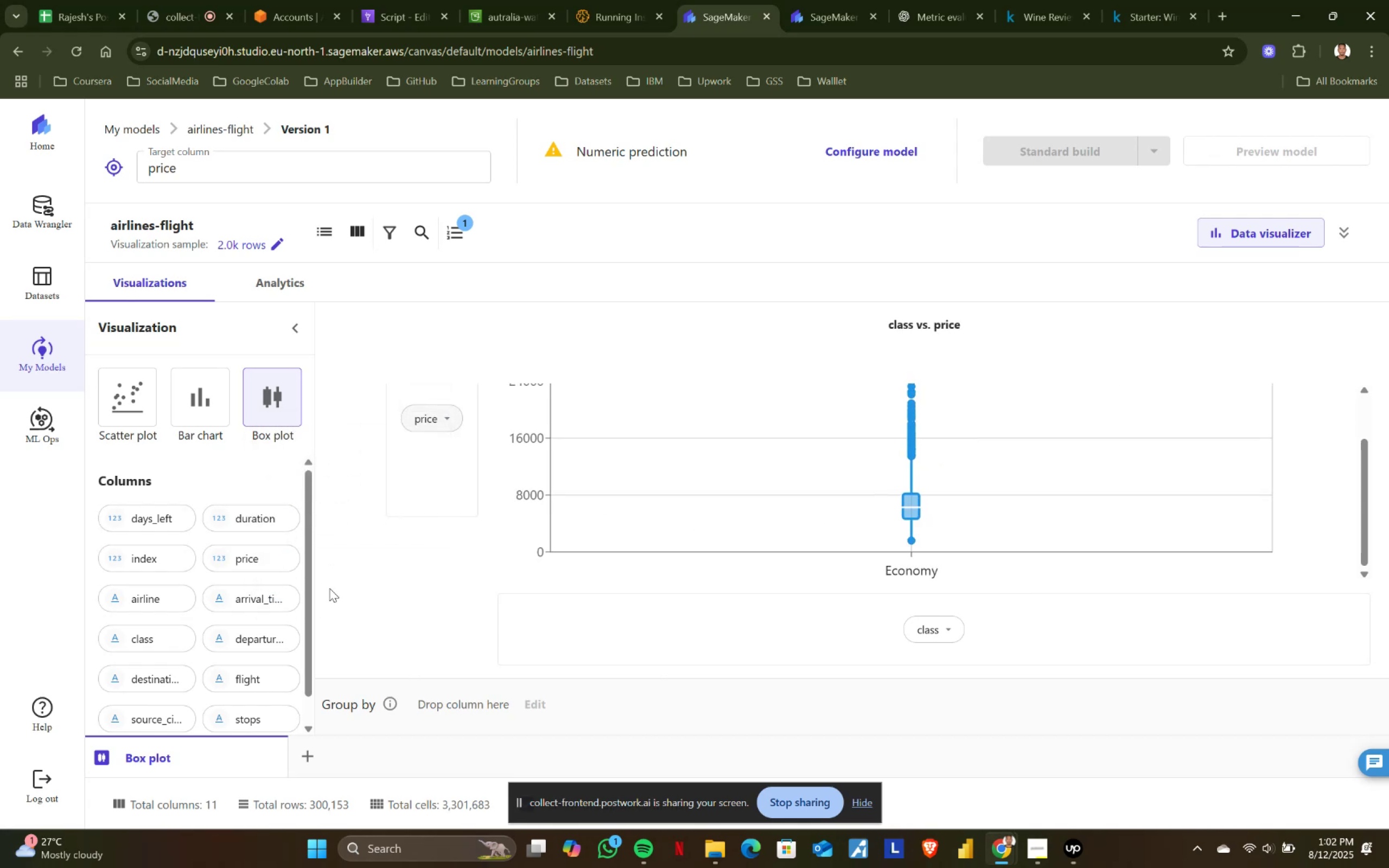 
scroll: coordinate [458, 412], scroll_direction: down, amount: 9.0
 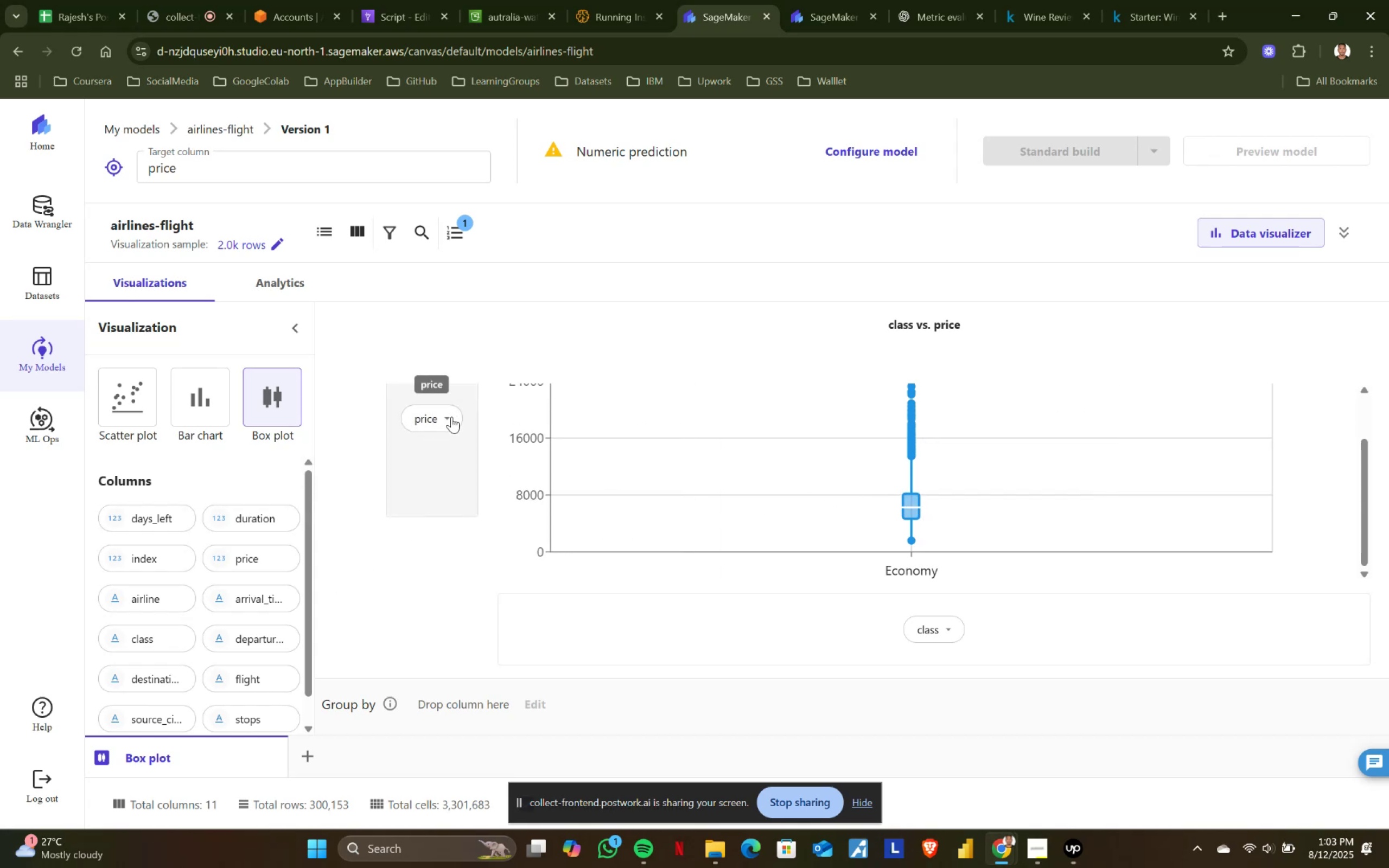 
left_click([450, 416])
 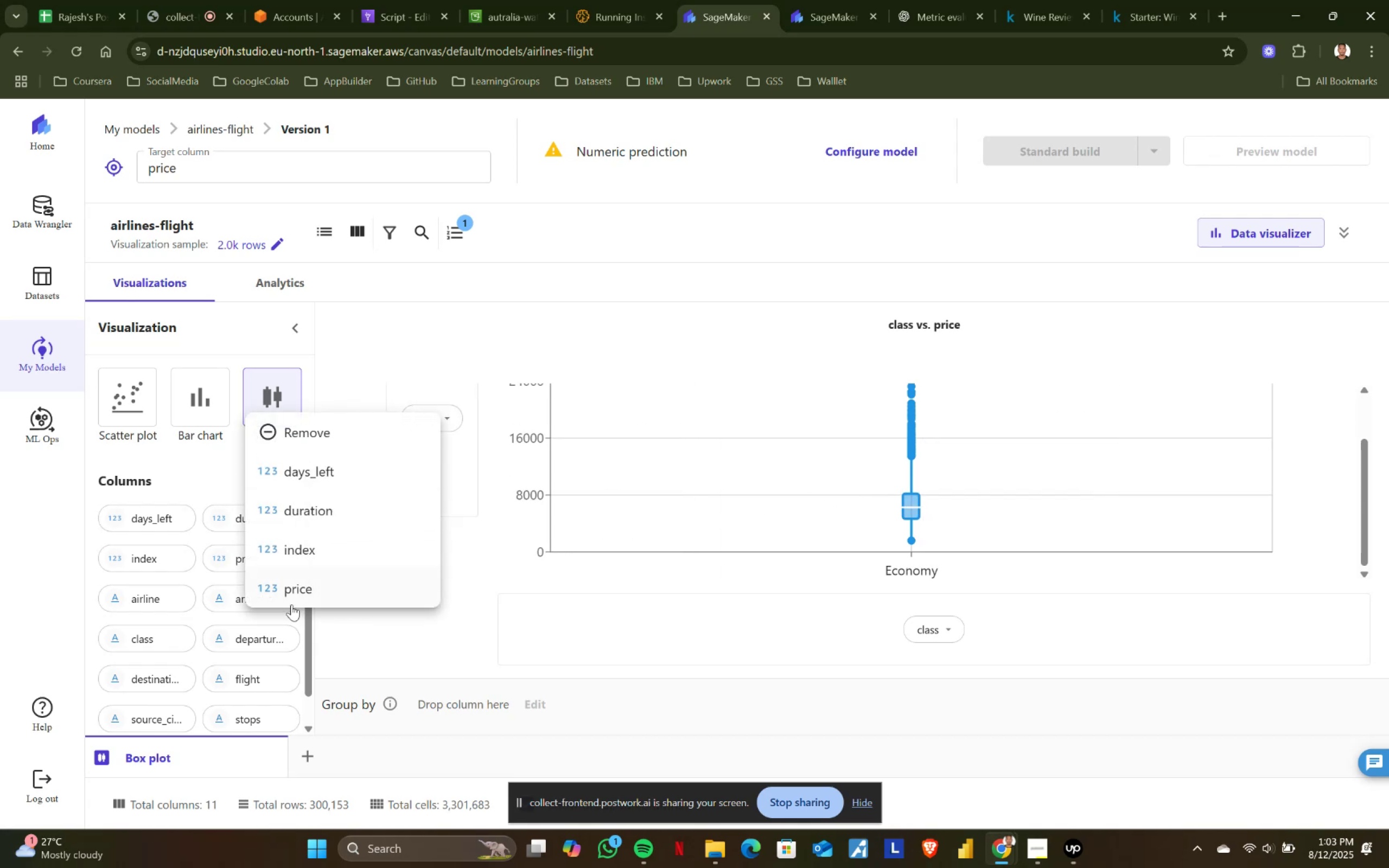 
left_click([300, 577])
 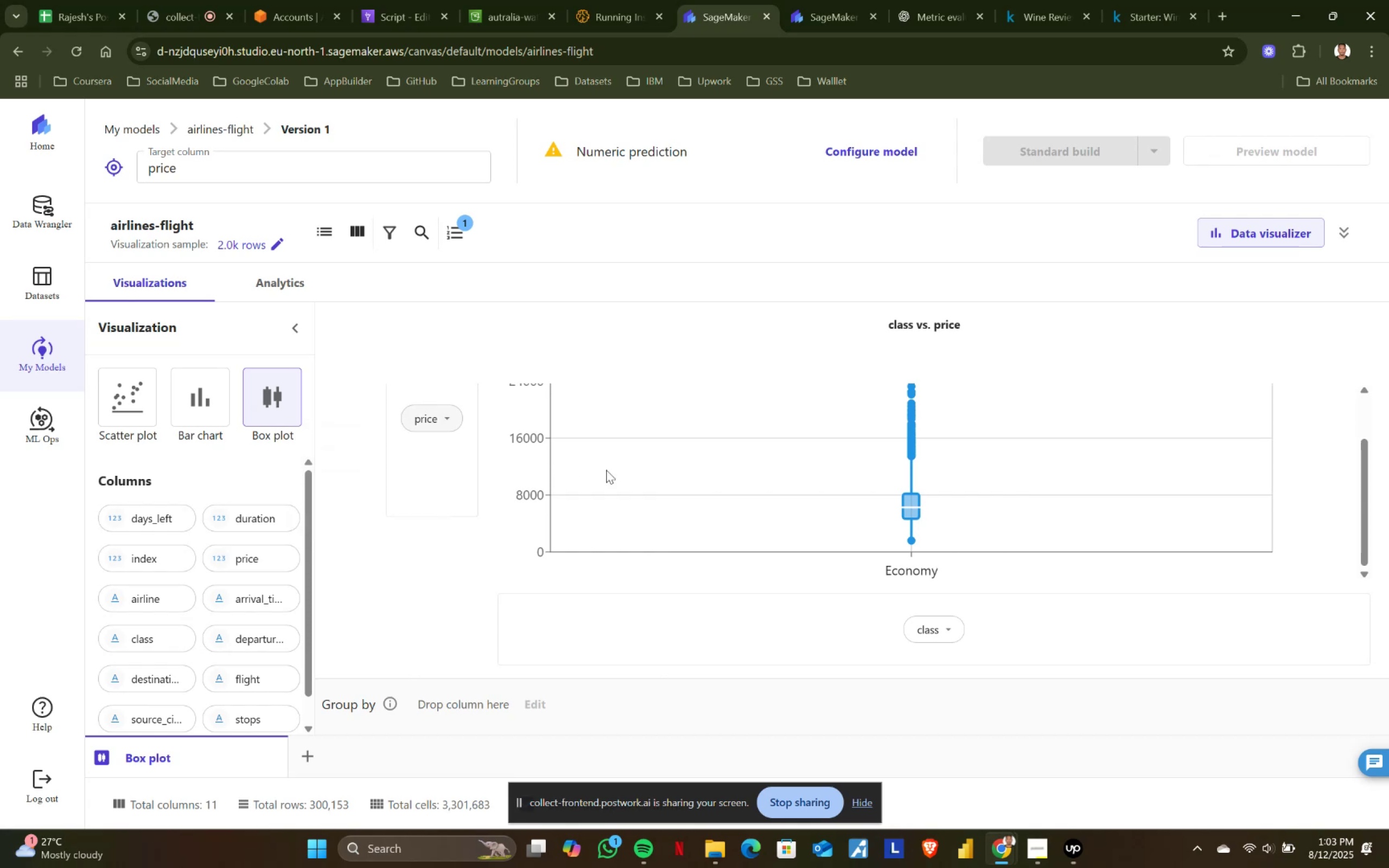 
scroll: coordinate [871, 513], scroll_direction: down, amount: 1.0
 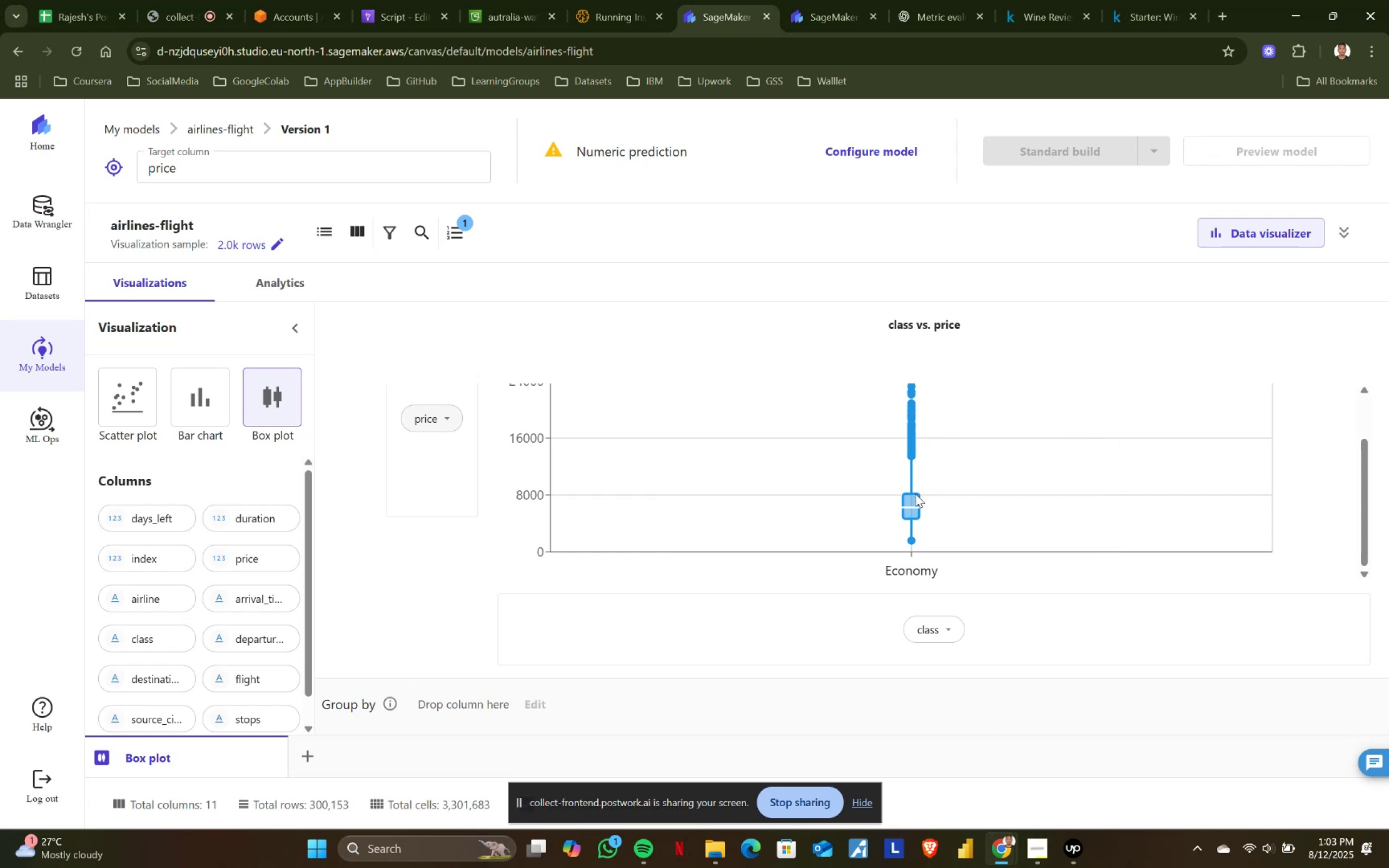 
wait(23.27)
 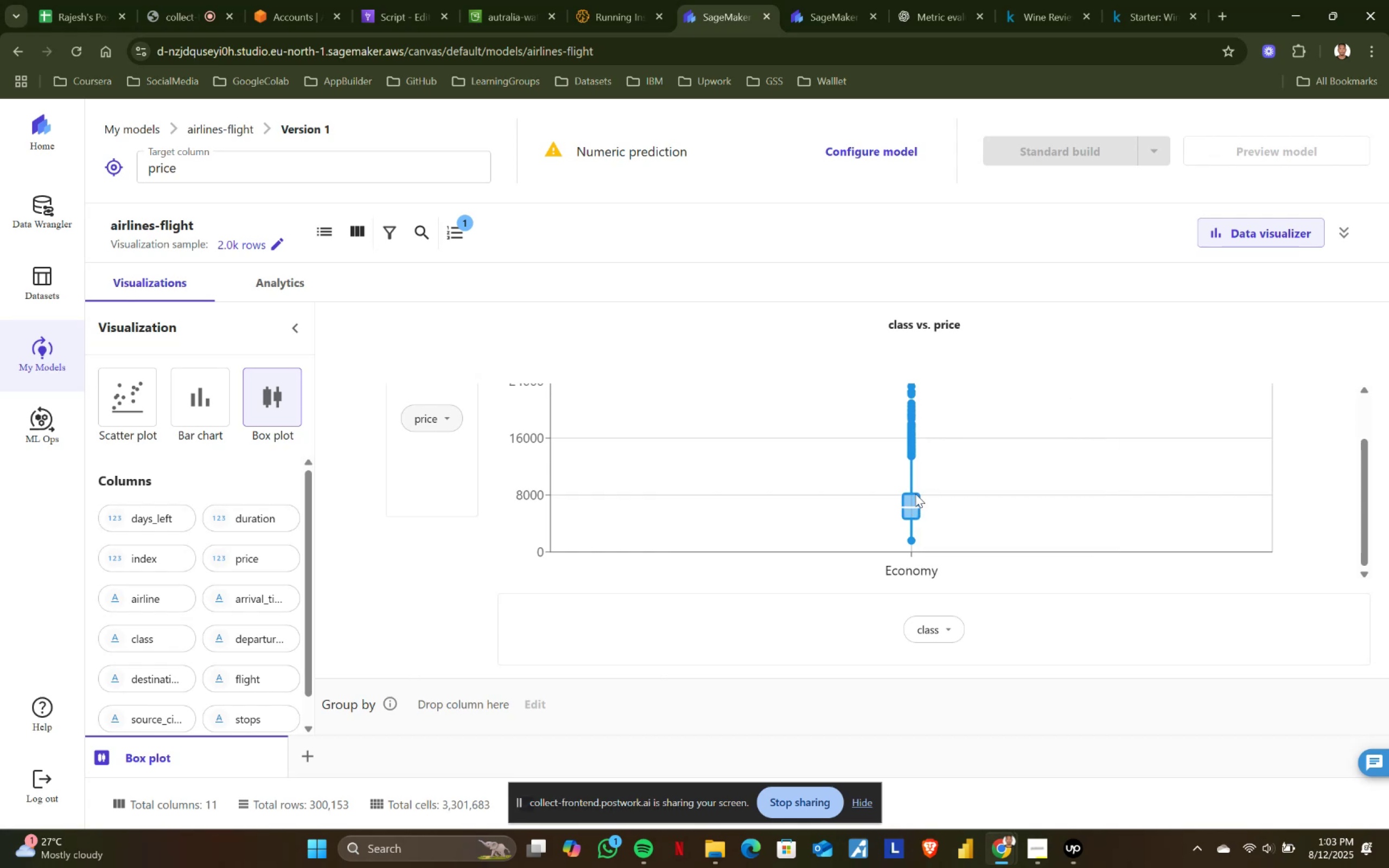 
left_click([444, 418])
 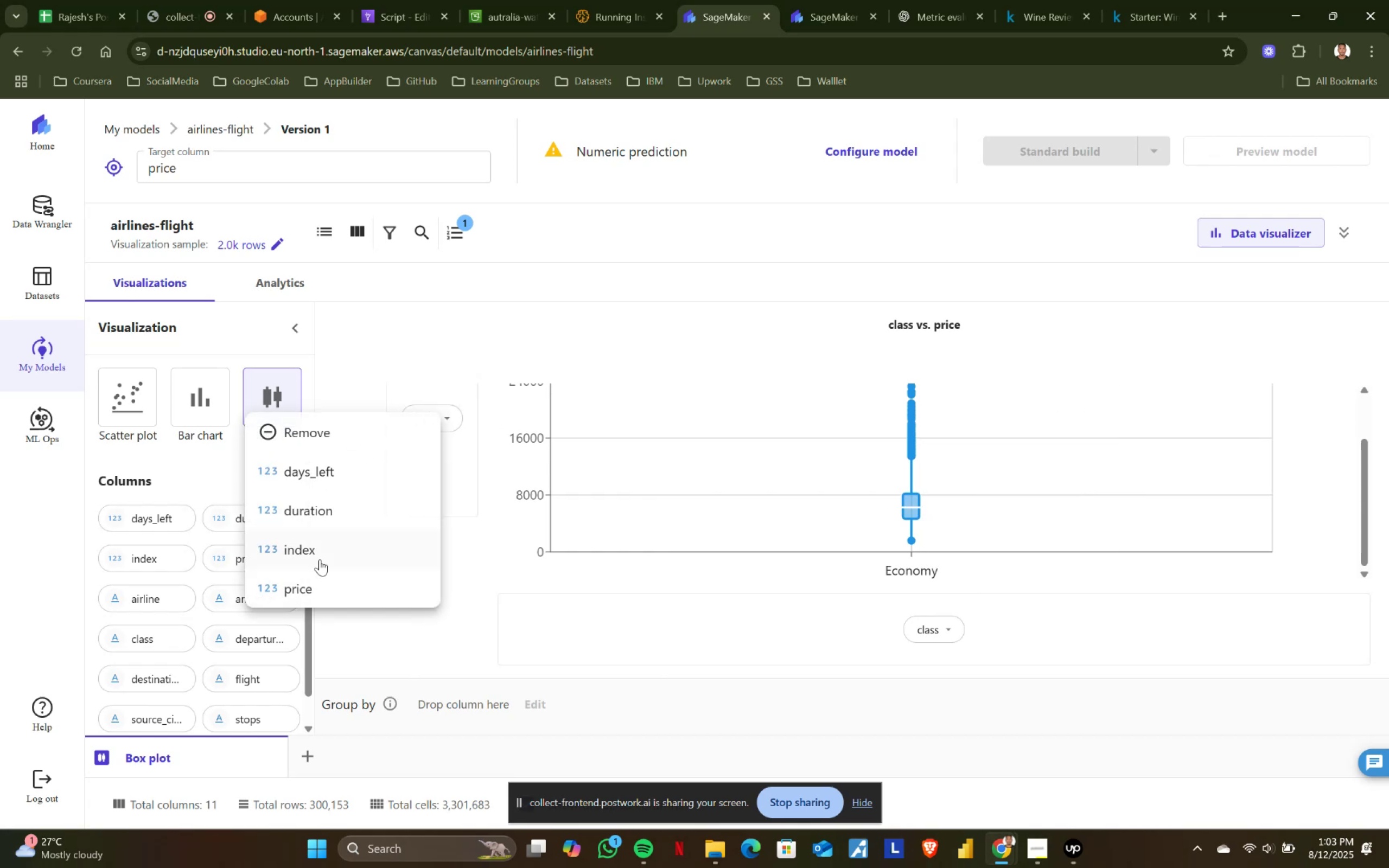 
left_click([464, 493])
 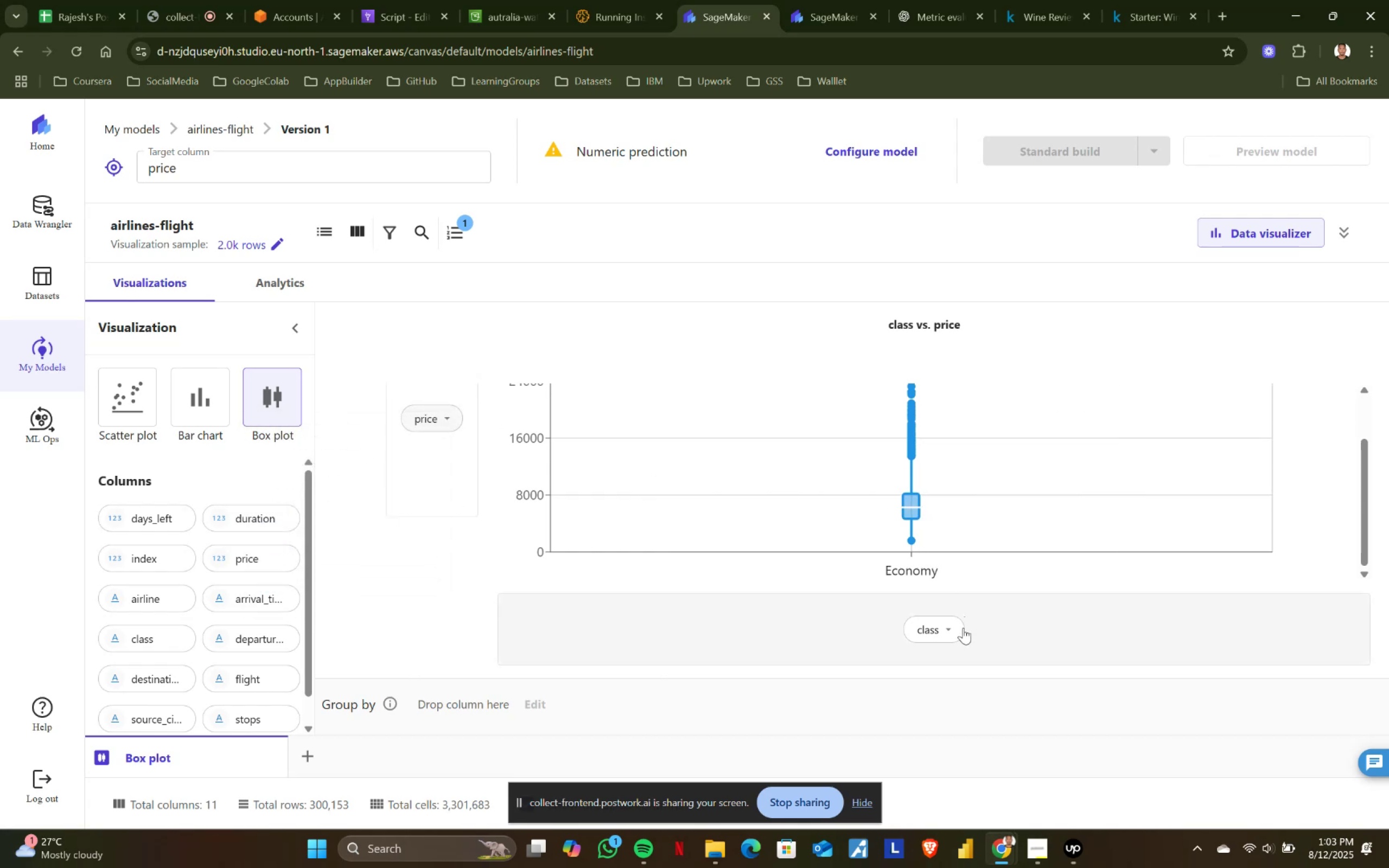 
left_click([954, 626])
 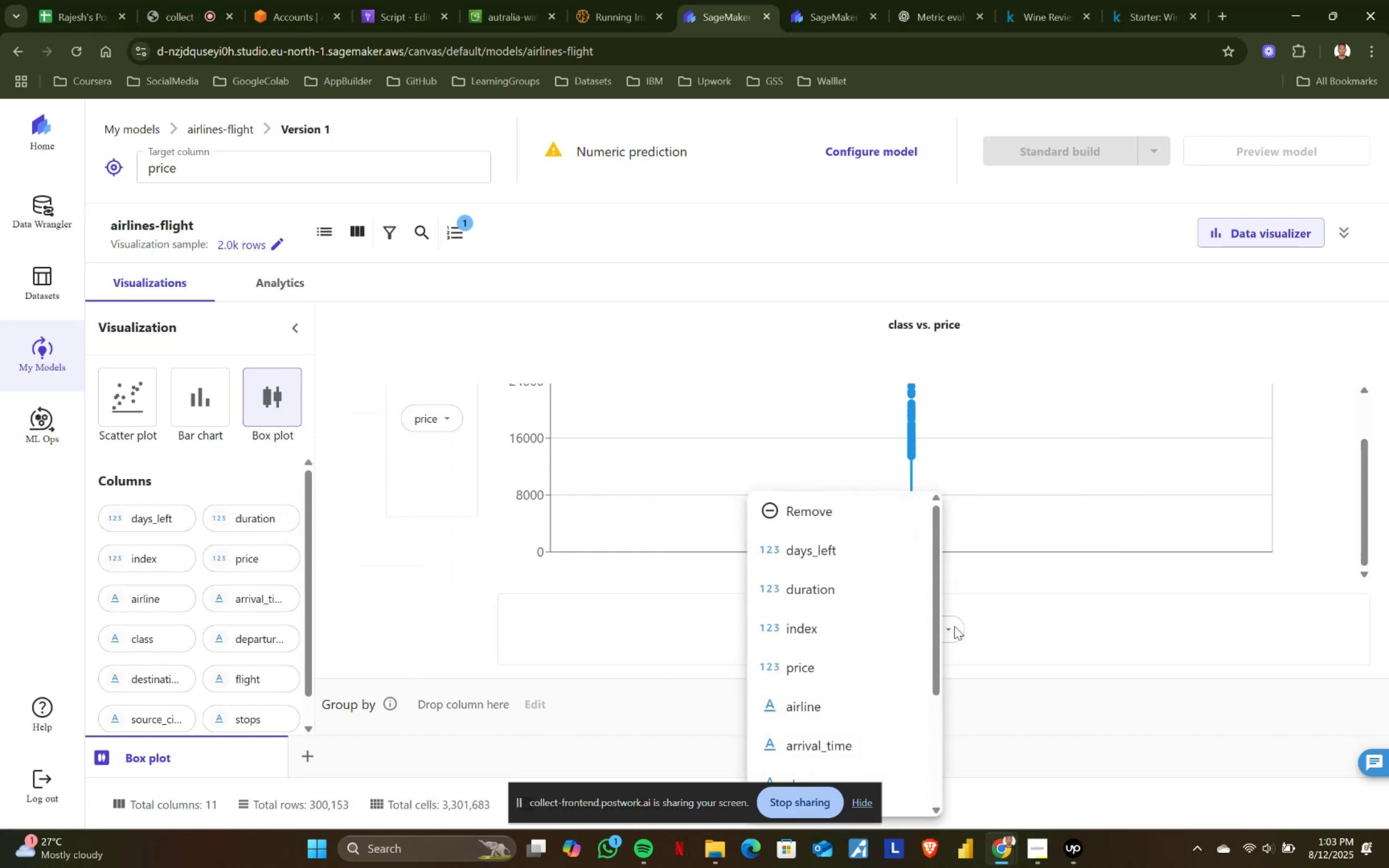 
scroll: coordinate [837, 652], scroll_direction: down, amount: 2.0
 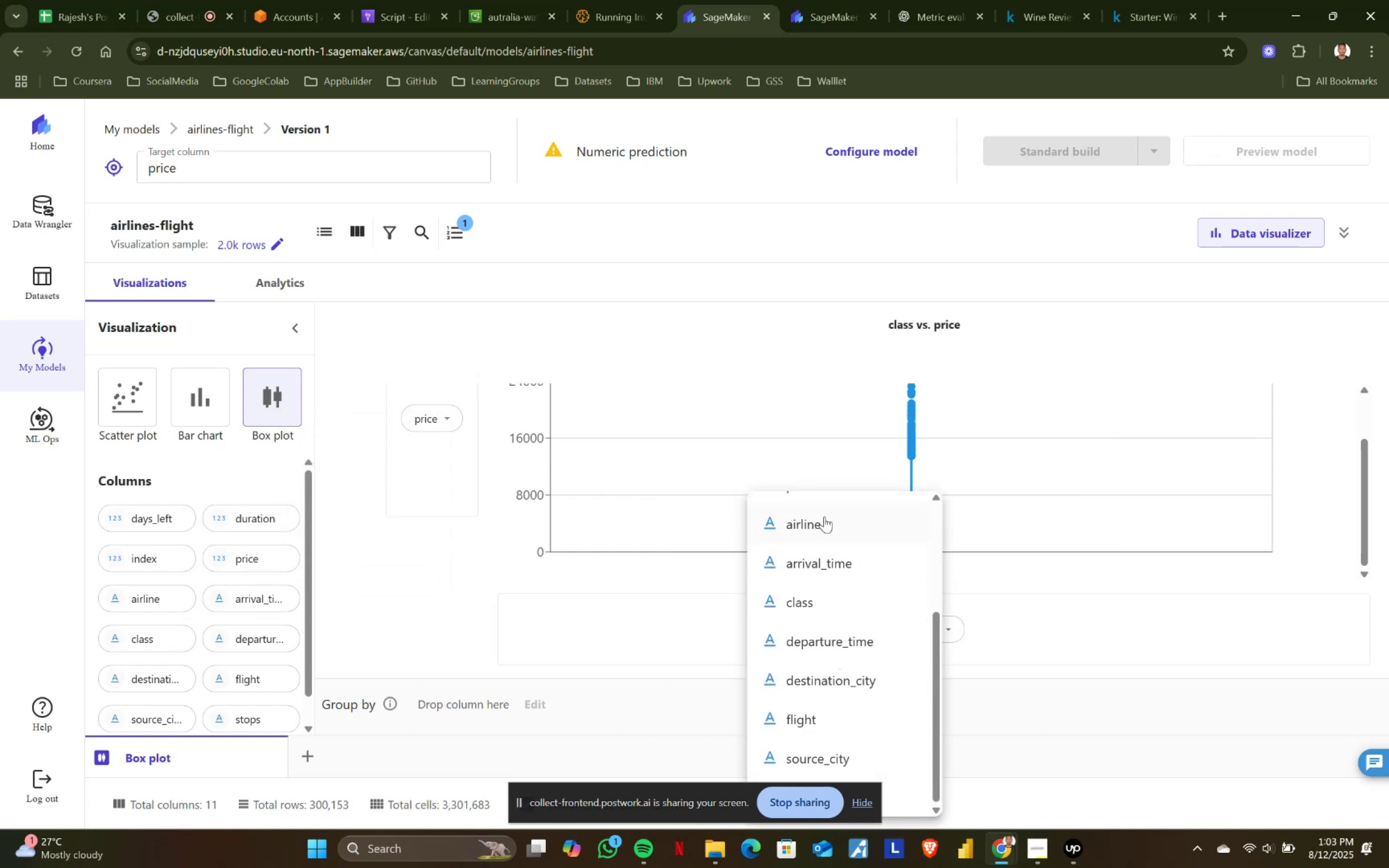 
left_click([824, 516])
 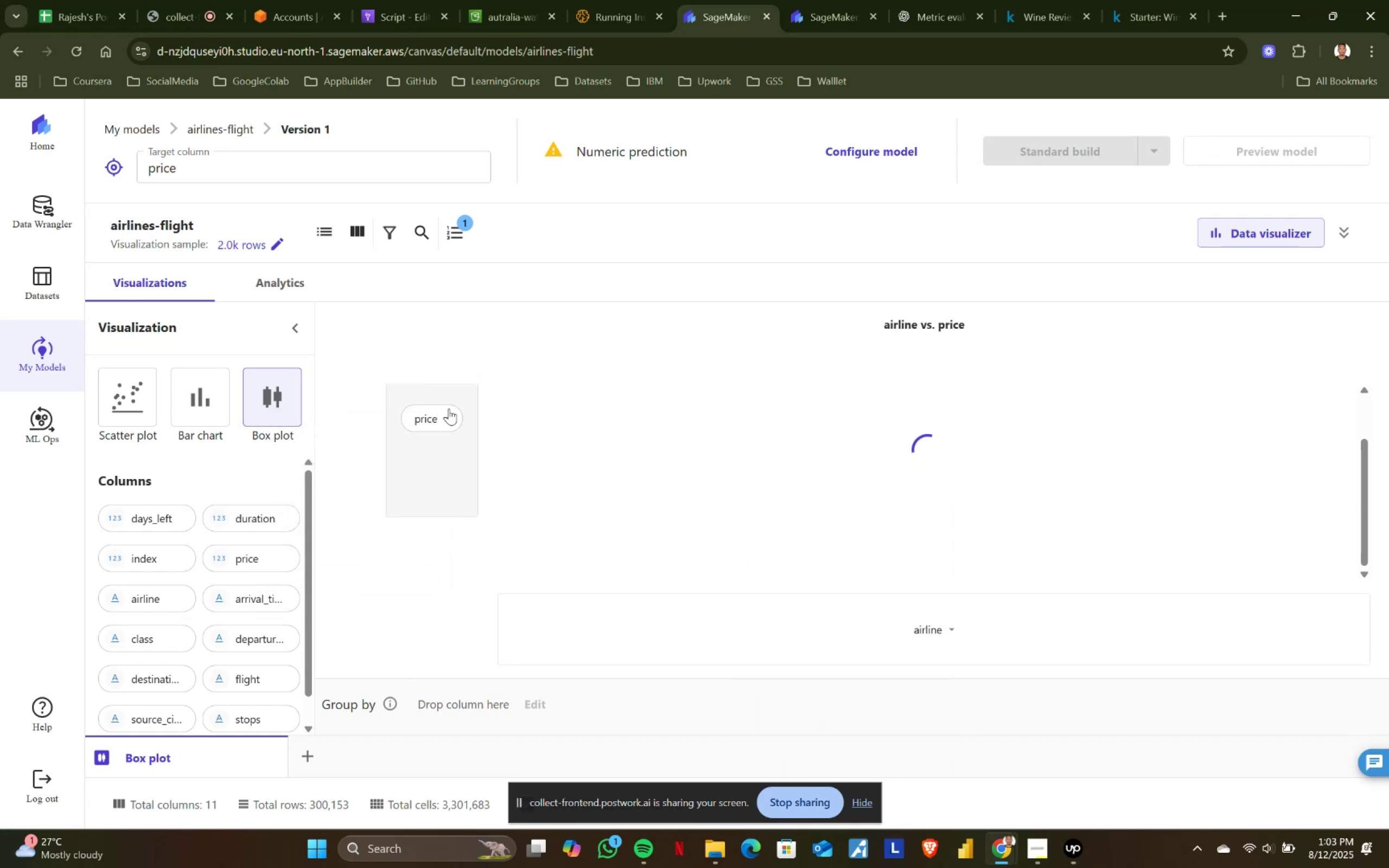 
scroll: coordinate [810, 474], scroll_direction: up, amount: 3.0
 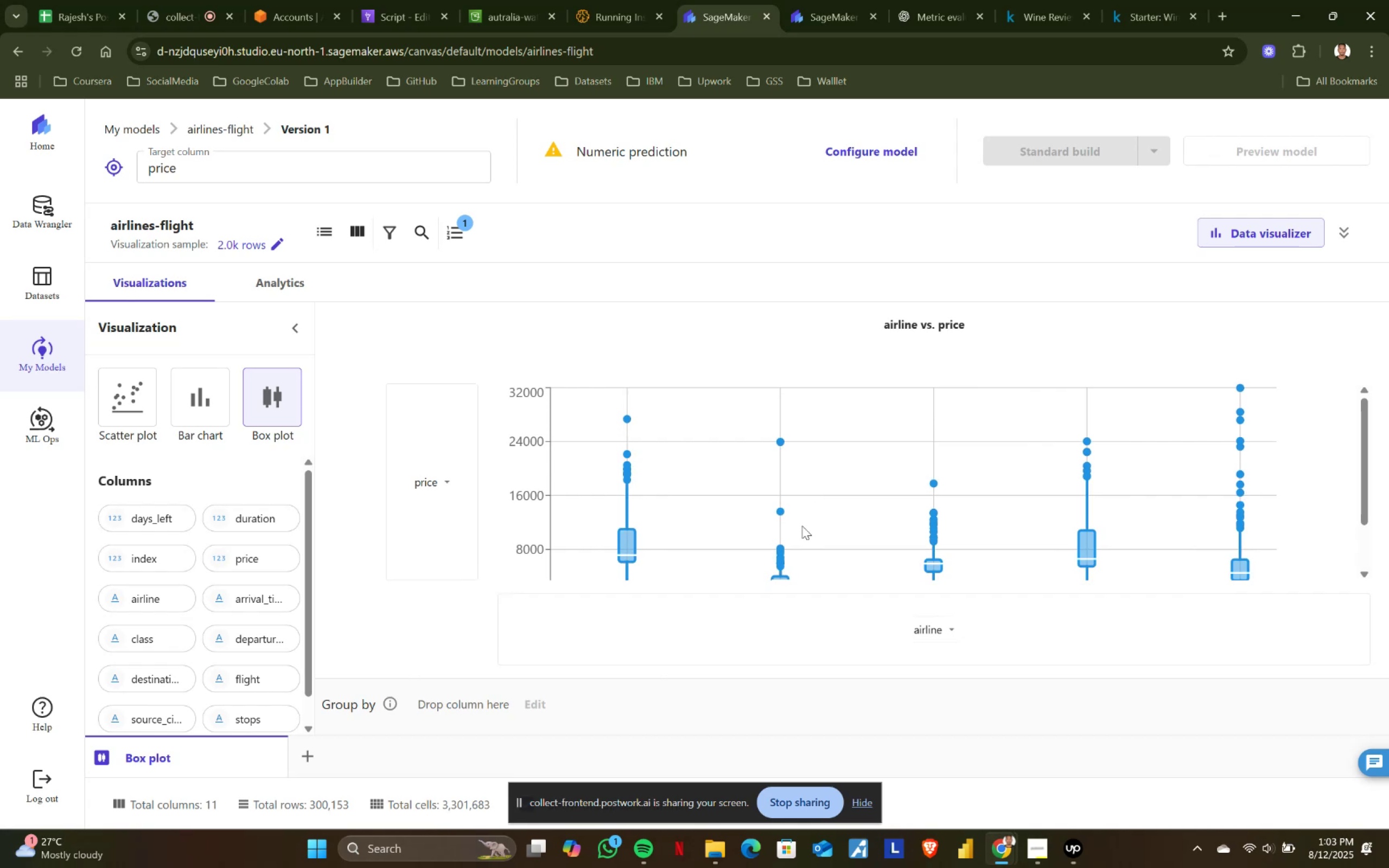 
scroll: coordinate [614, 553], scroll_direction: down, amount: 3.0
 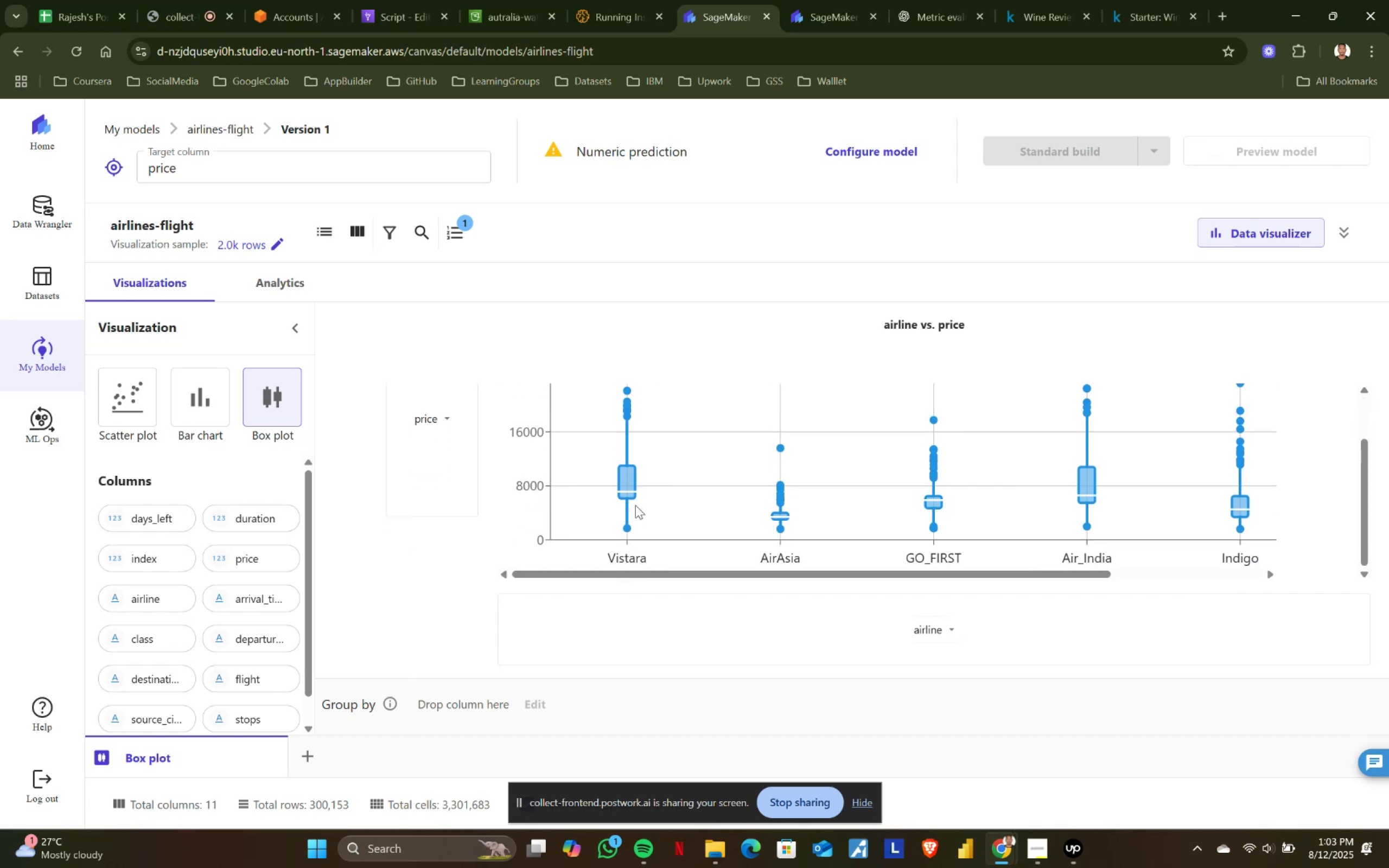 
mouse_move([623, 464])
 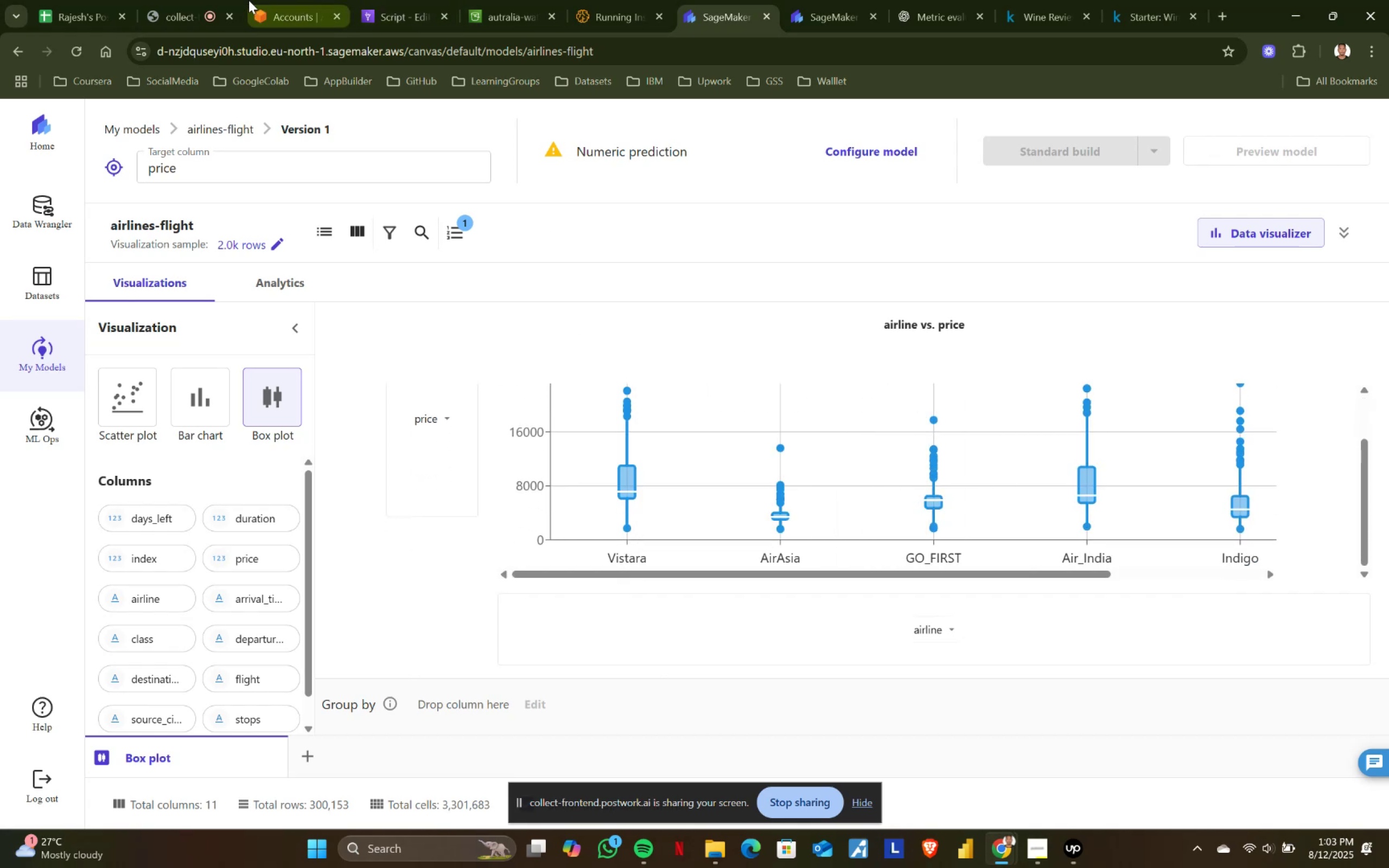 
left_click([204, 0])
 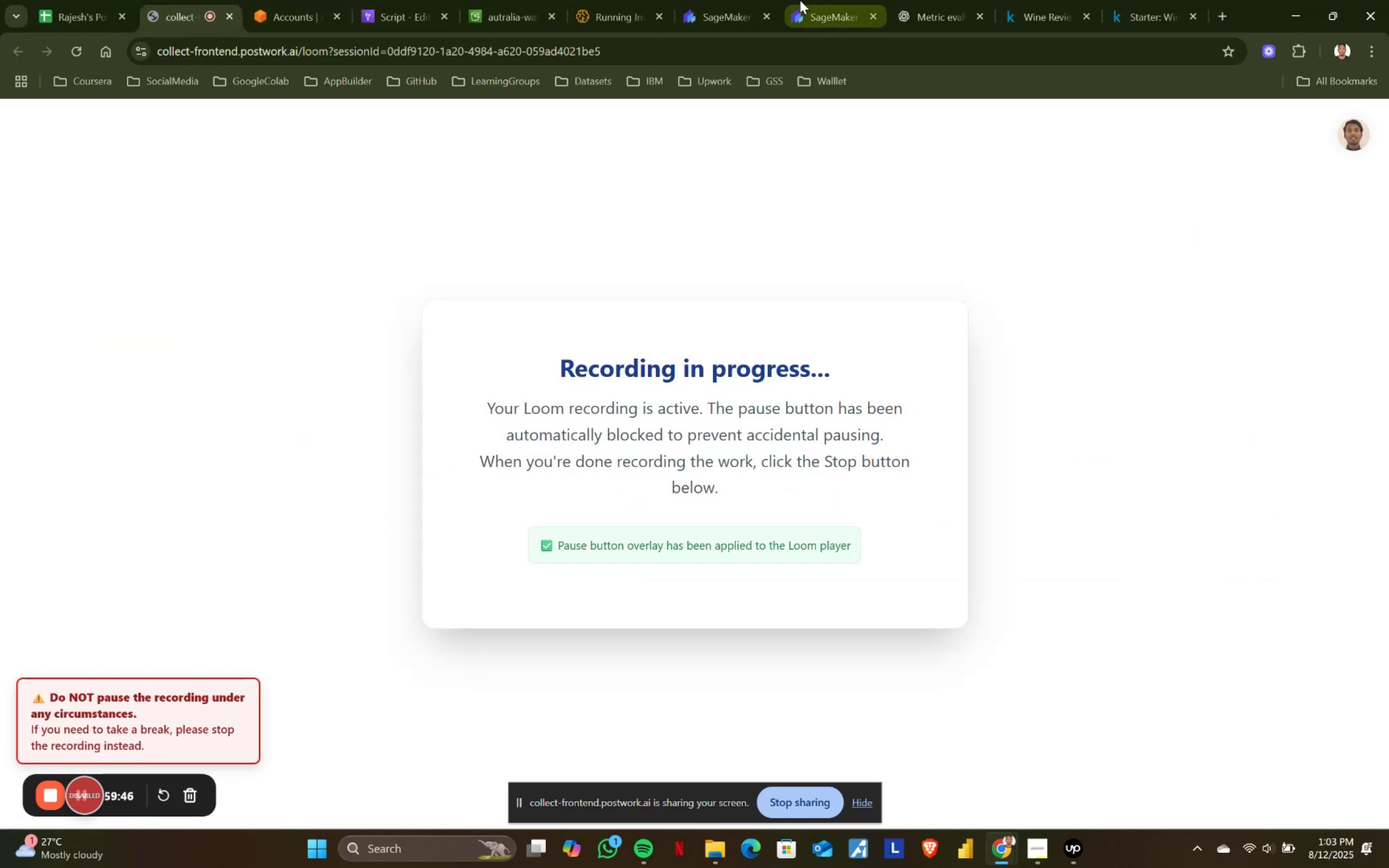 
left_click([625, 0])
 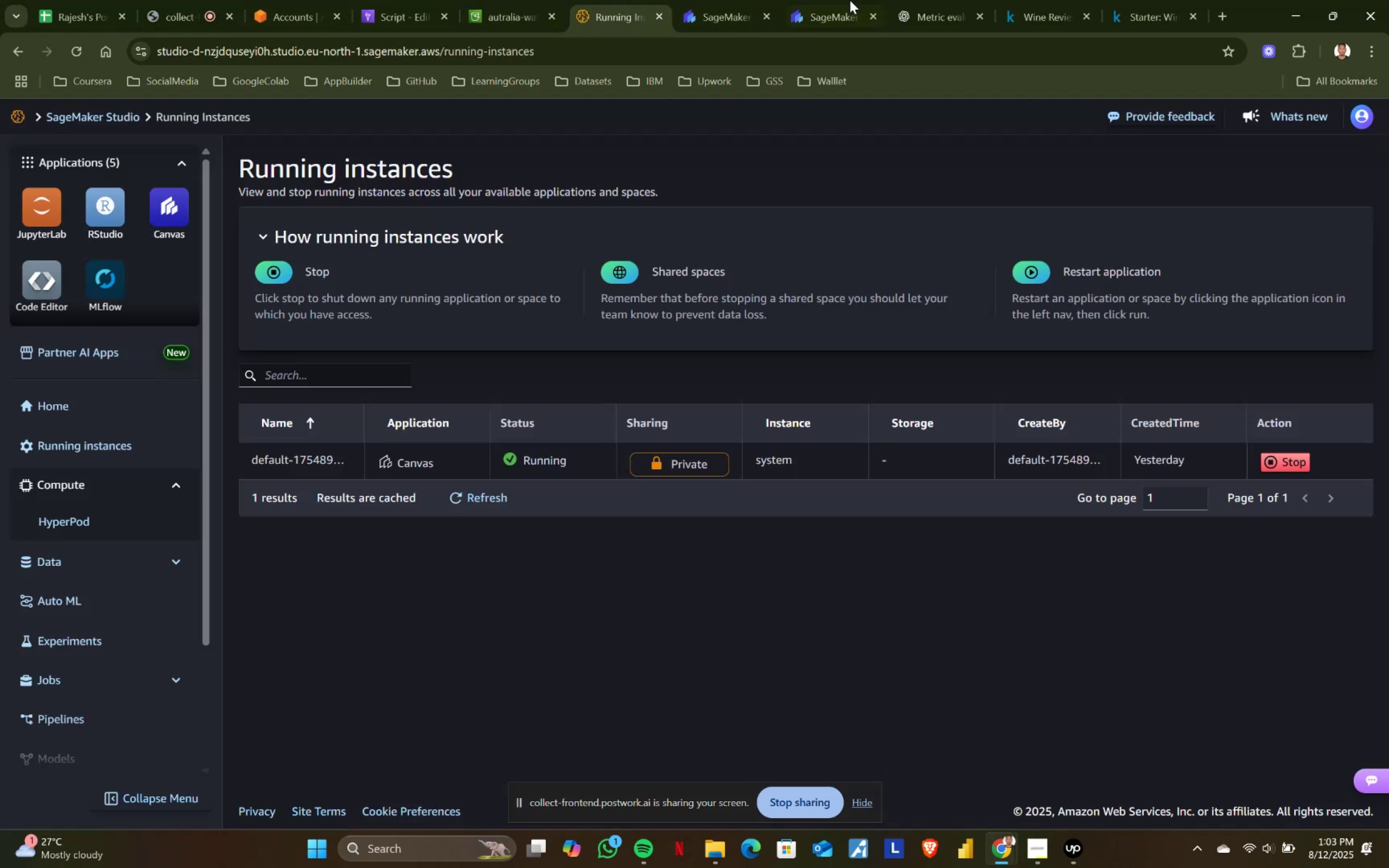 
left_click([855, 0])
 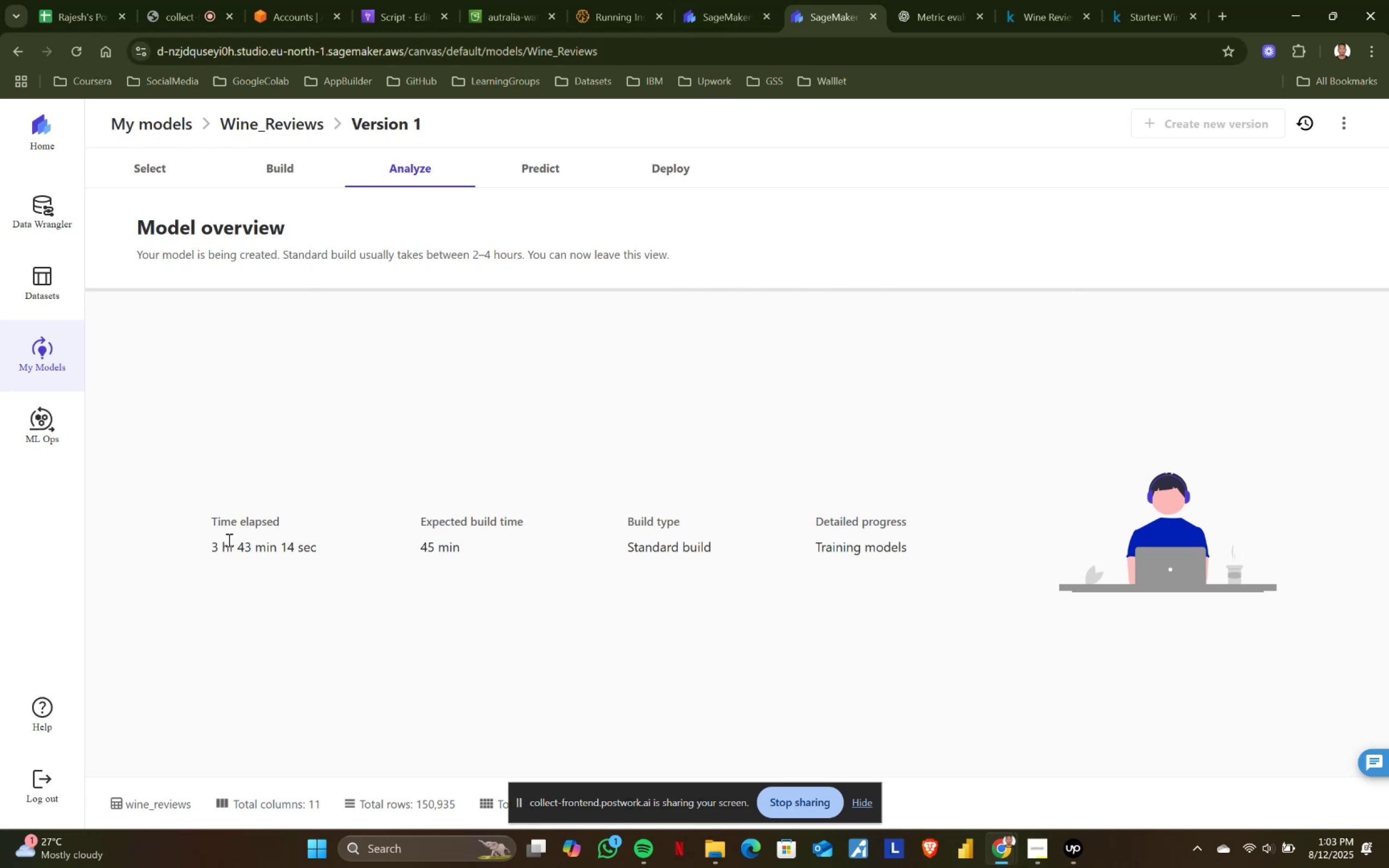 
left_click_drag(start_coordinate=[201, 544], to_coordinate=[356, 545])
 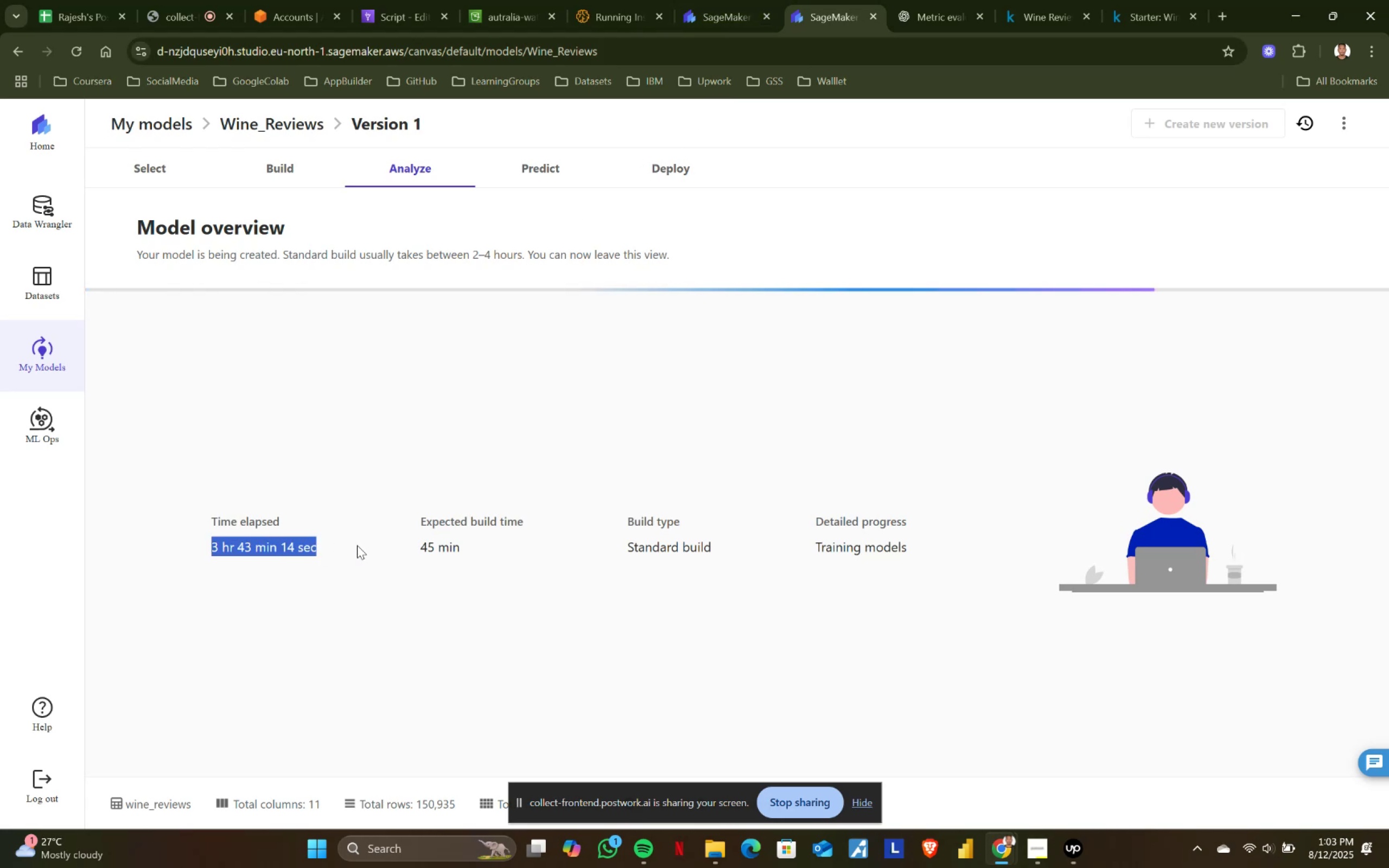 
left_click([357, 545])
 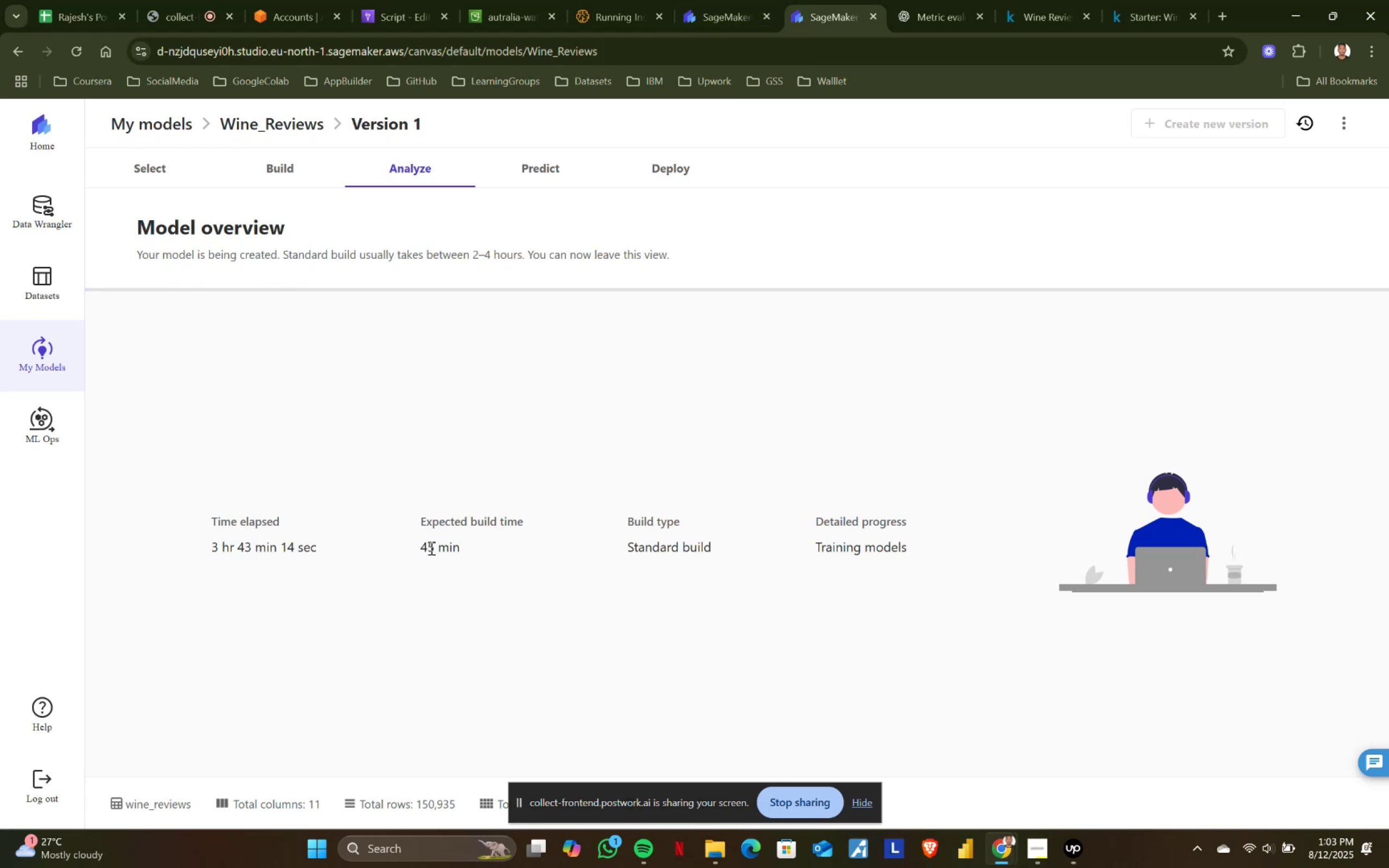 
left_click_drag(start_coordinate=[400, 540], to_coordinate=[839, 543])
 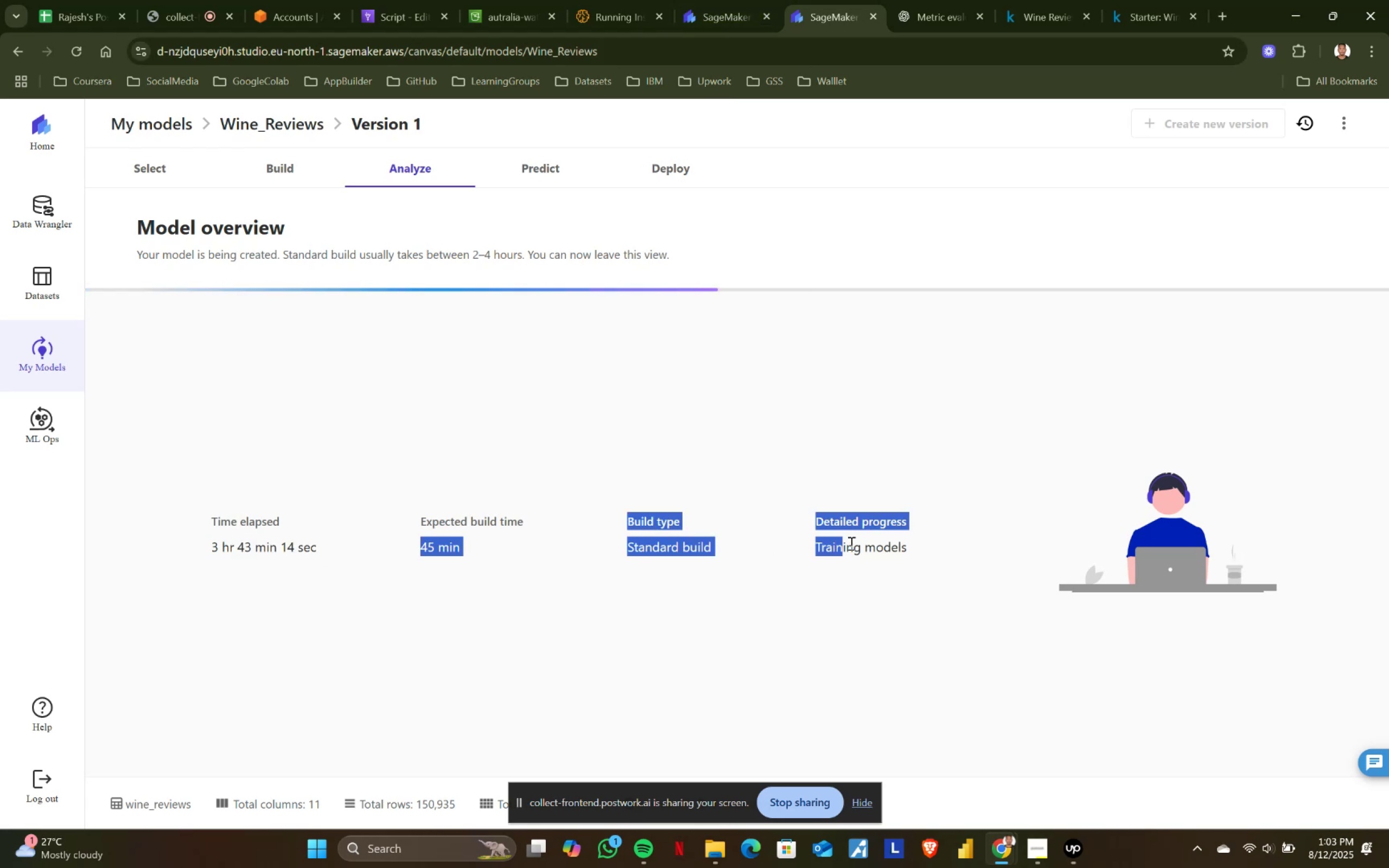 
left_click_drag(start_coordinate=[852, 542], to_coordinate=[855, 542])
 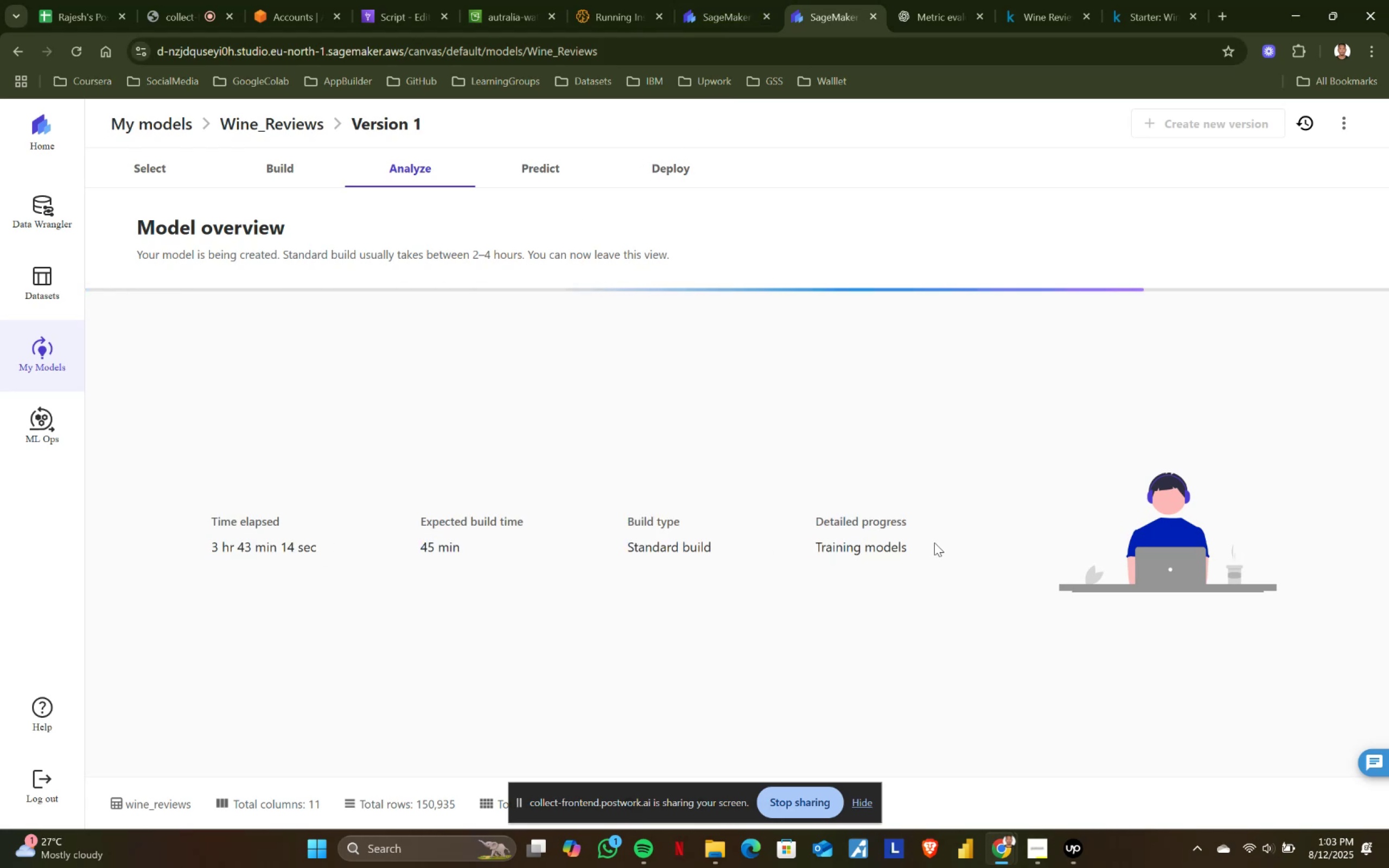 
left_click_drag(start_coordinate=[927, 543], to_coordinate=[144, 482])
 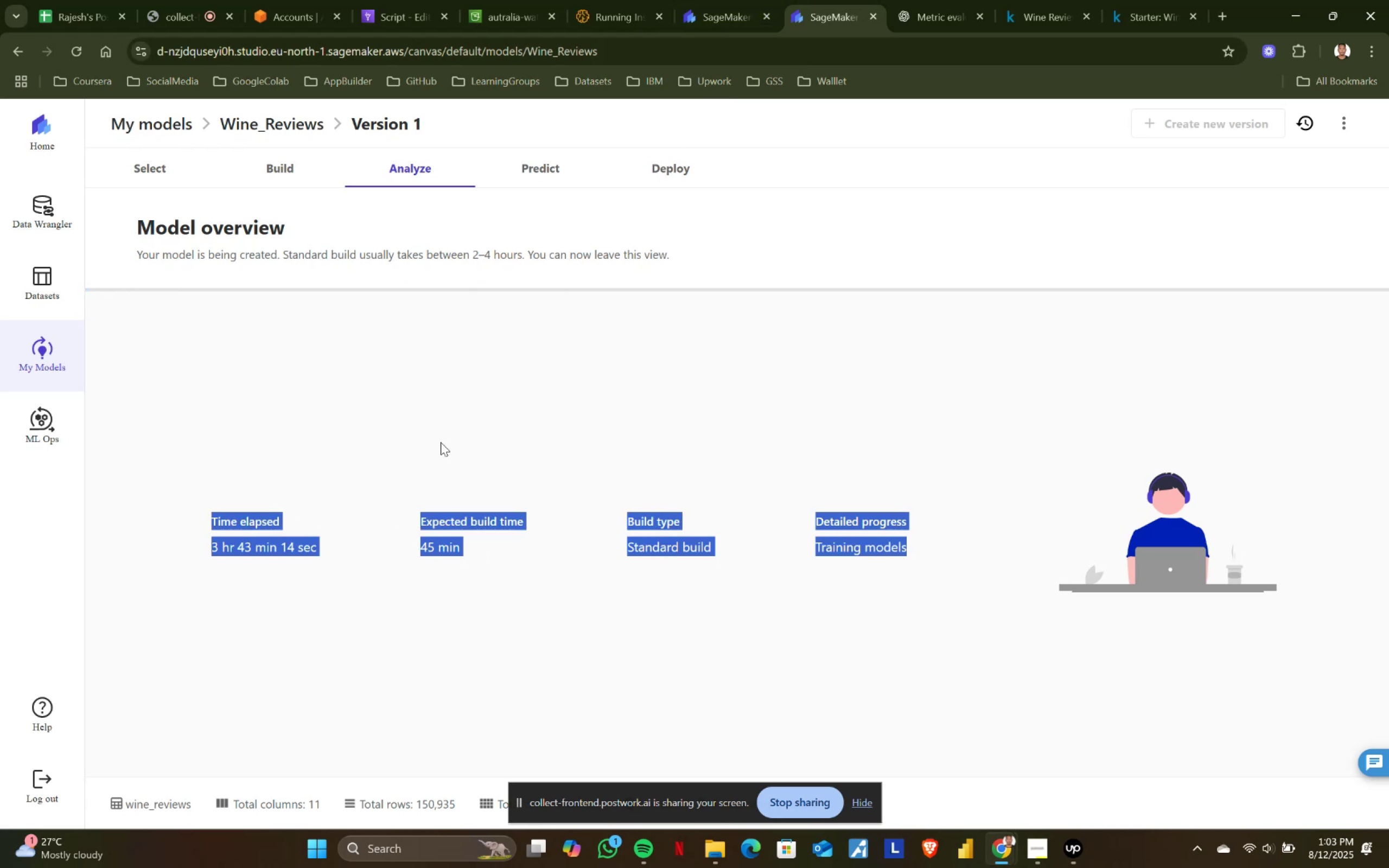 
left_click([461, 435])
 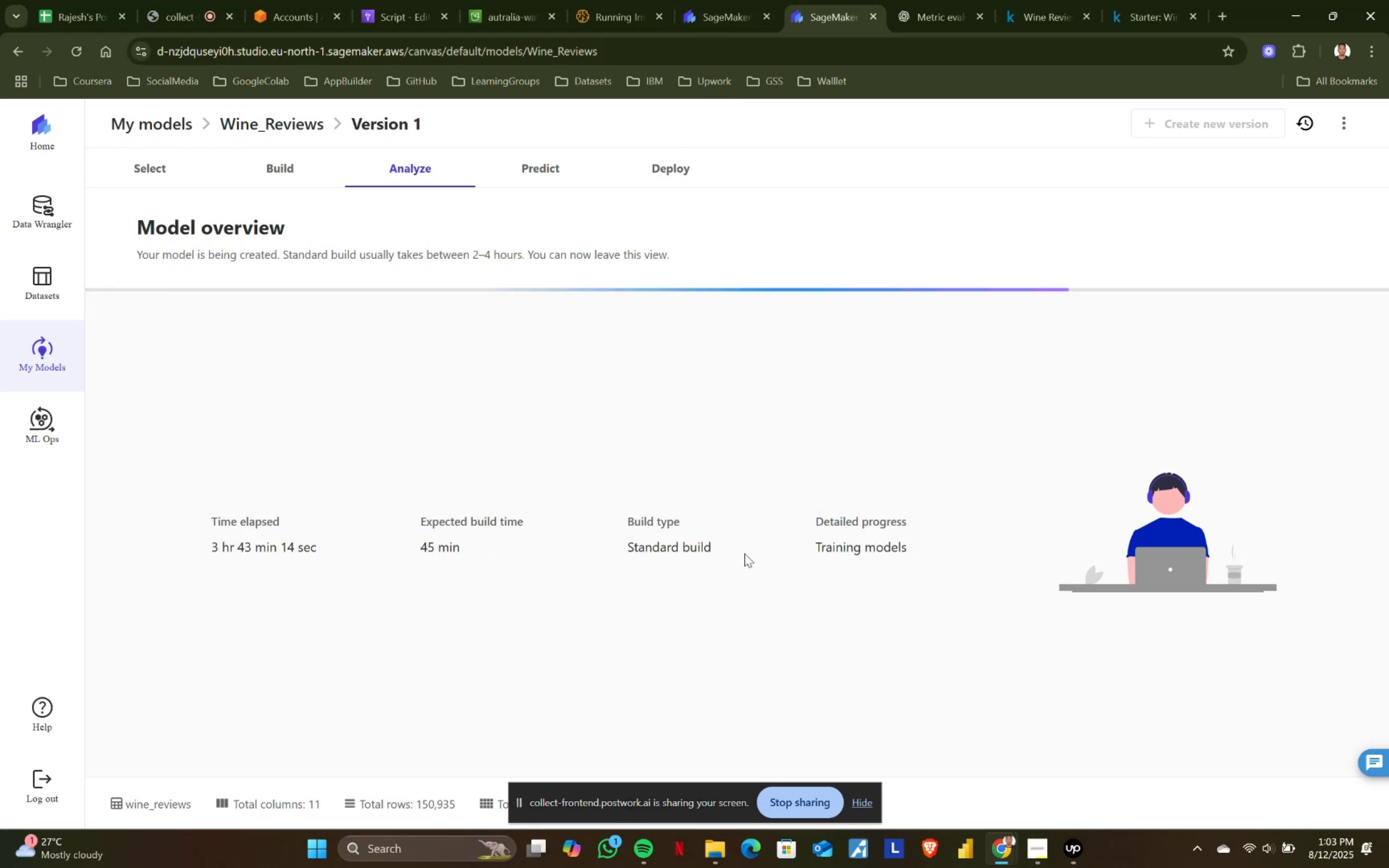 
left_click_drag(start_coordinate=[795, 531], to_coordinate=[1005, 523])
 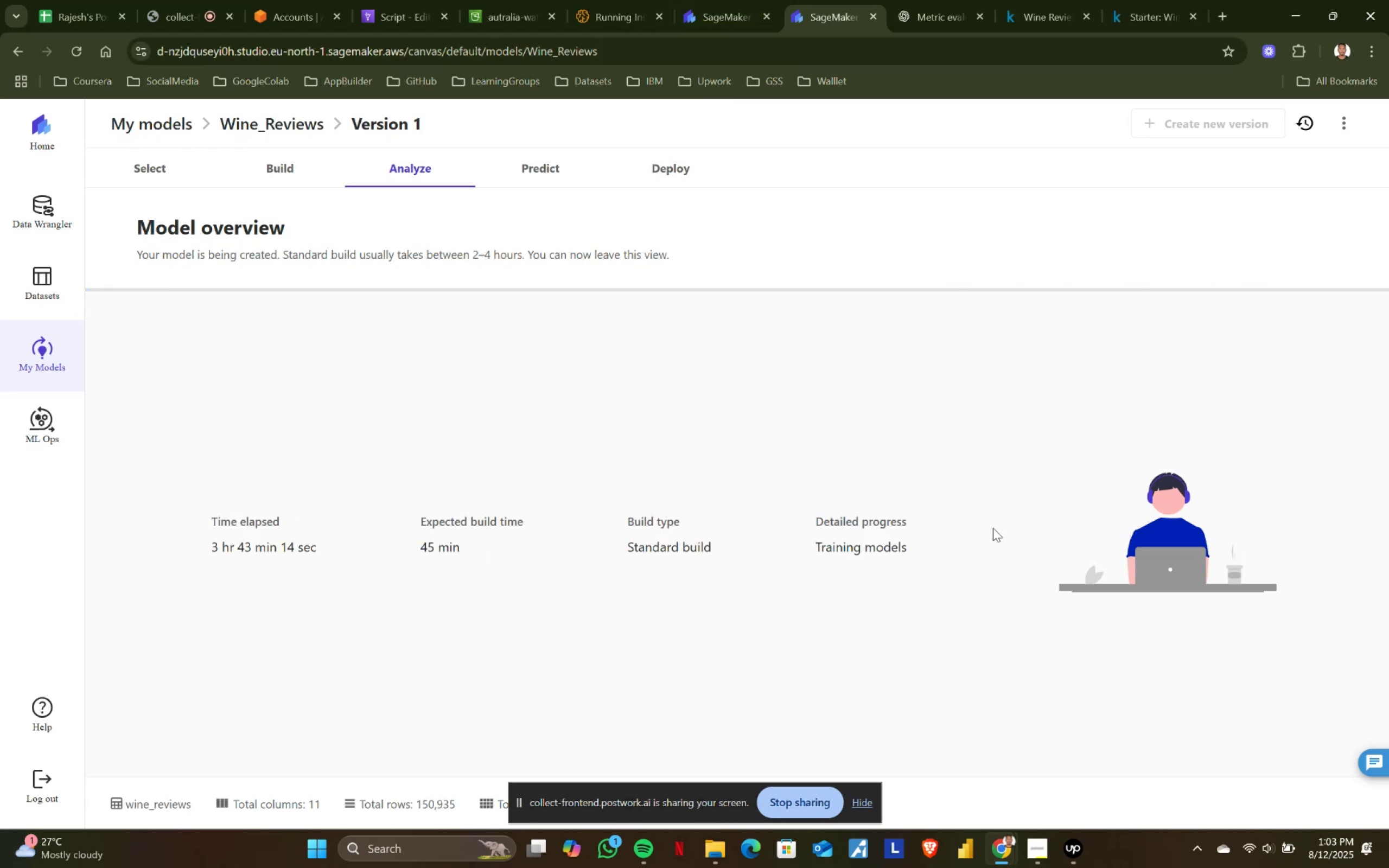 
double_click([967, 518])
 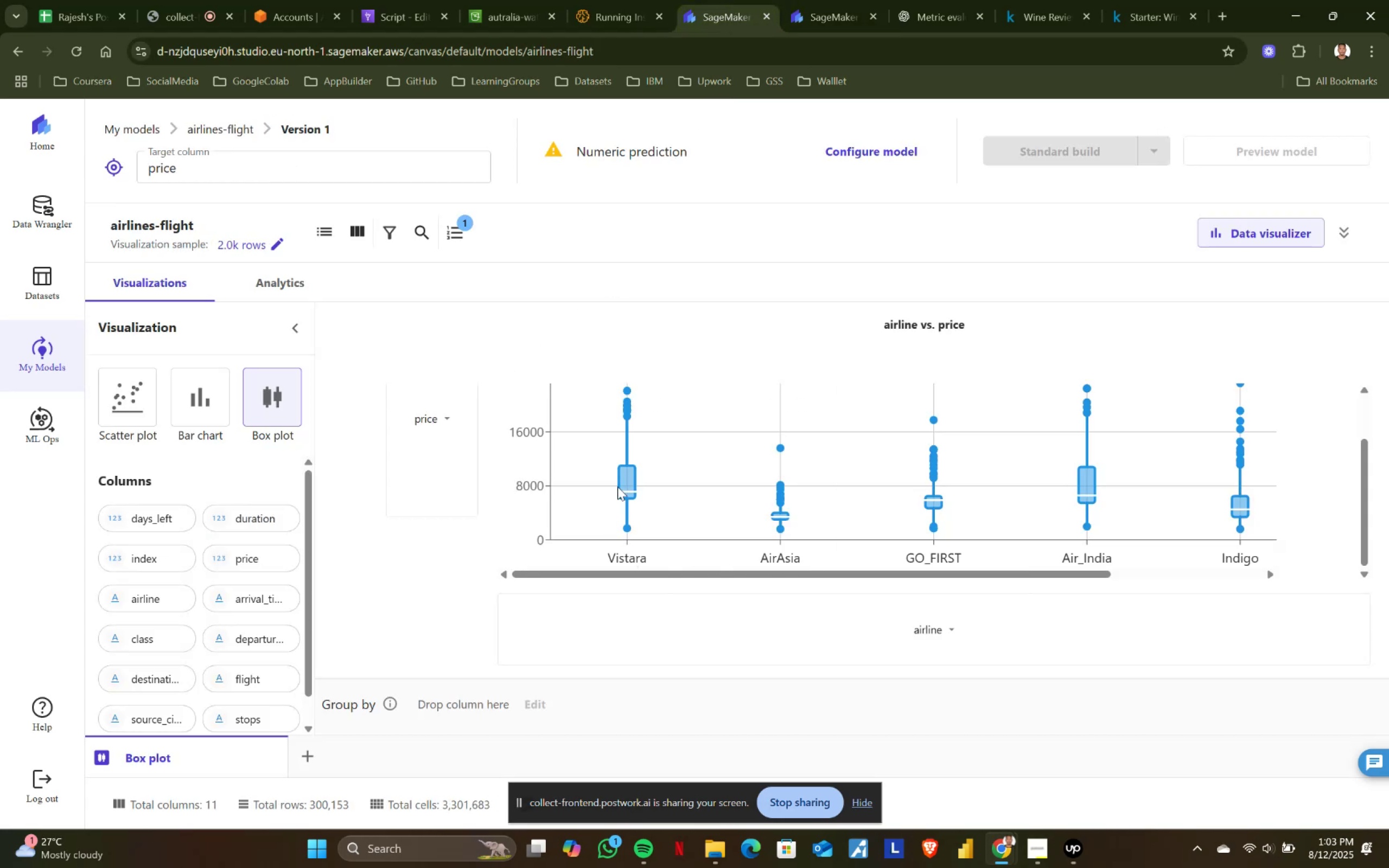 
scroll: coordinate [630, 475], scroll_direction: down, amount: 3.0
 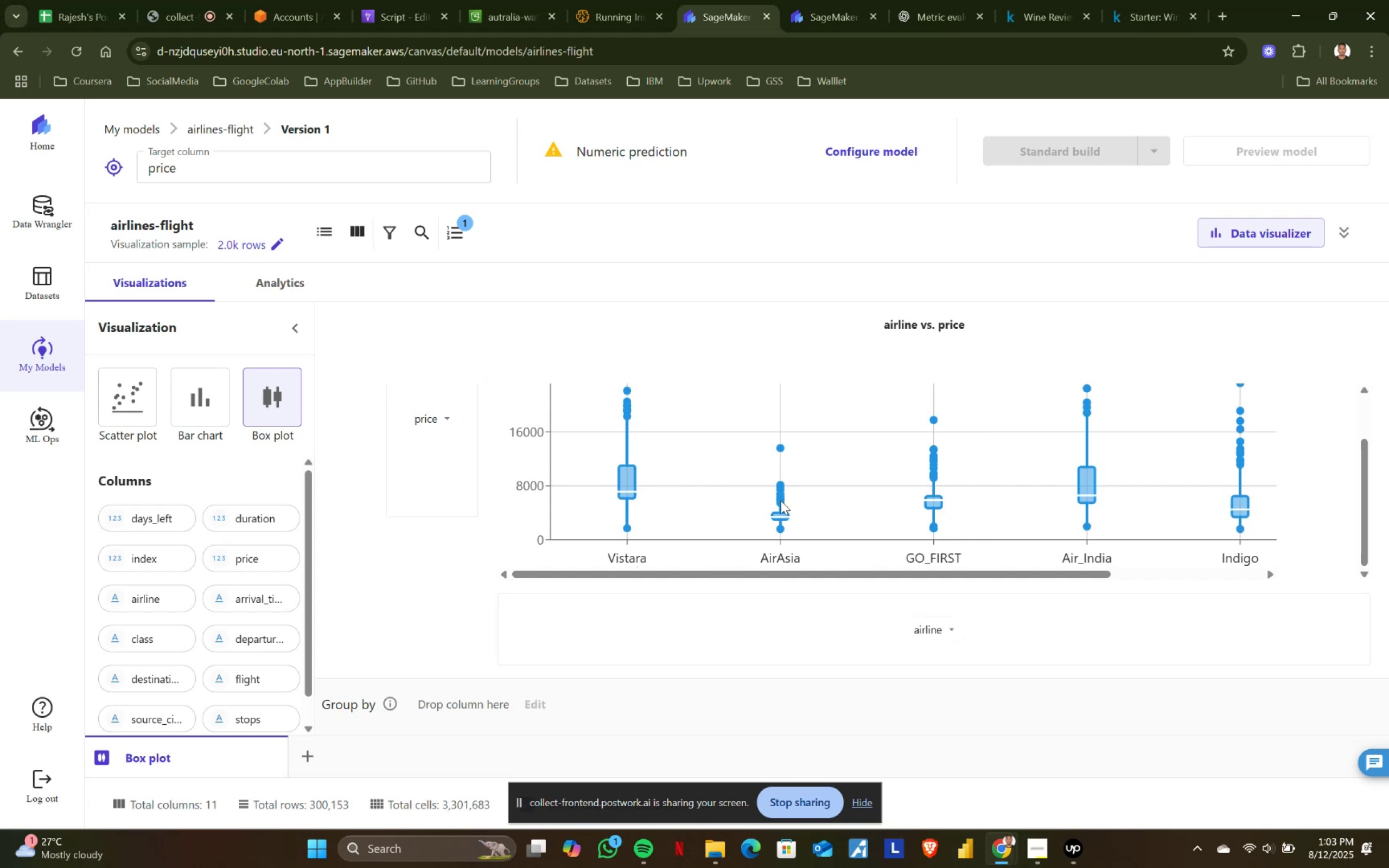 
mouse_move([798, 486])
 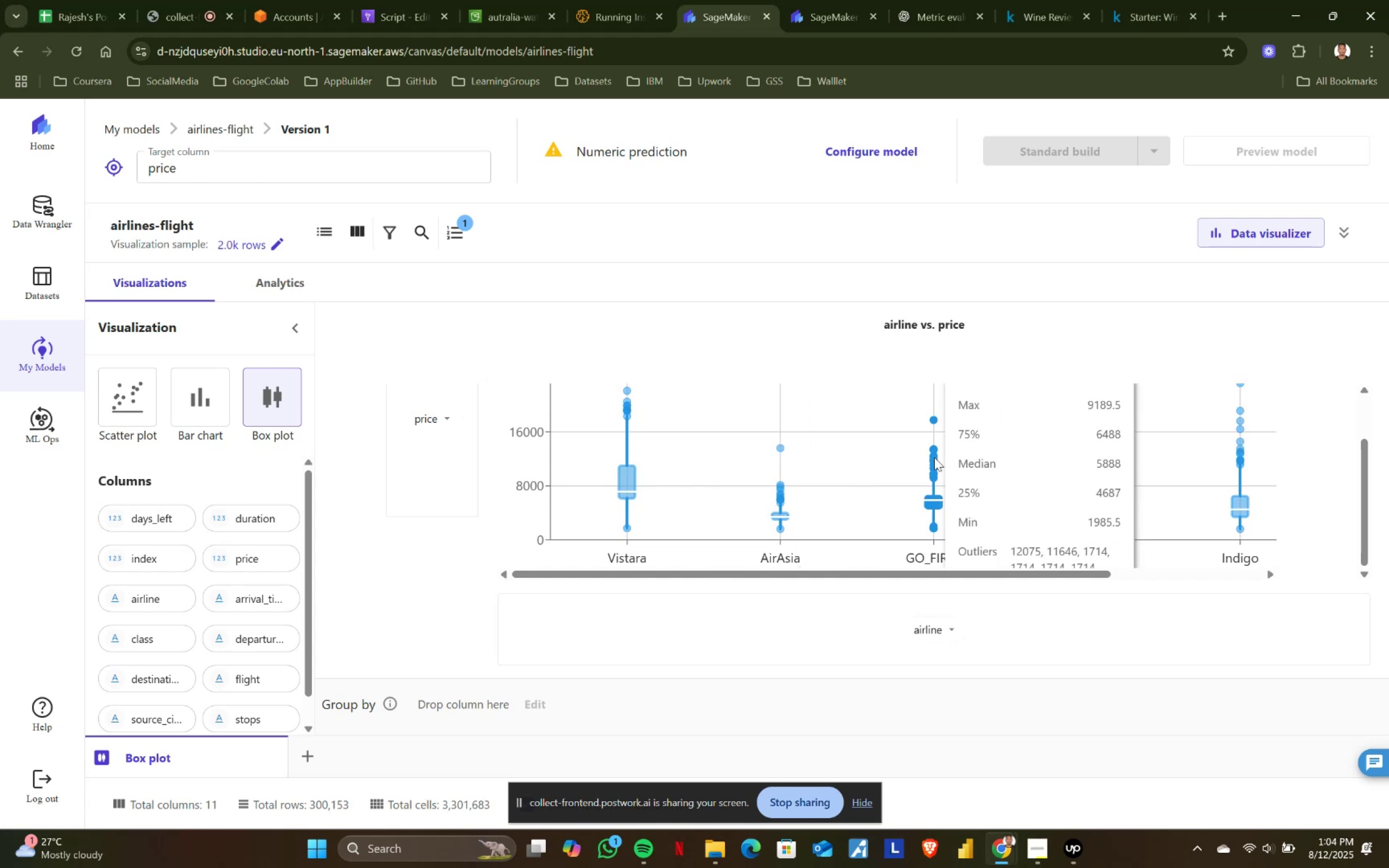 
scroll: coordinate [934, 457], scroll_direction: down, amount: 2.0
 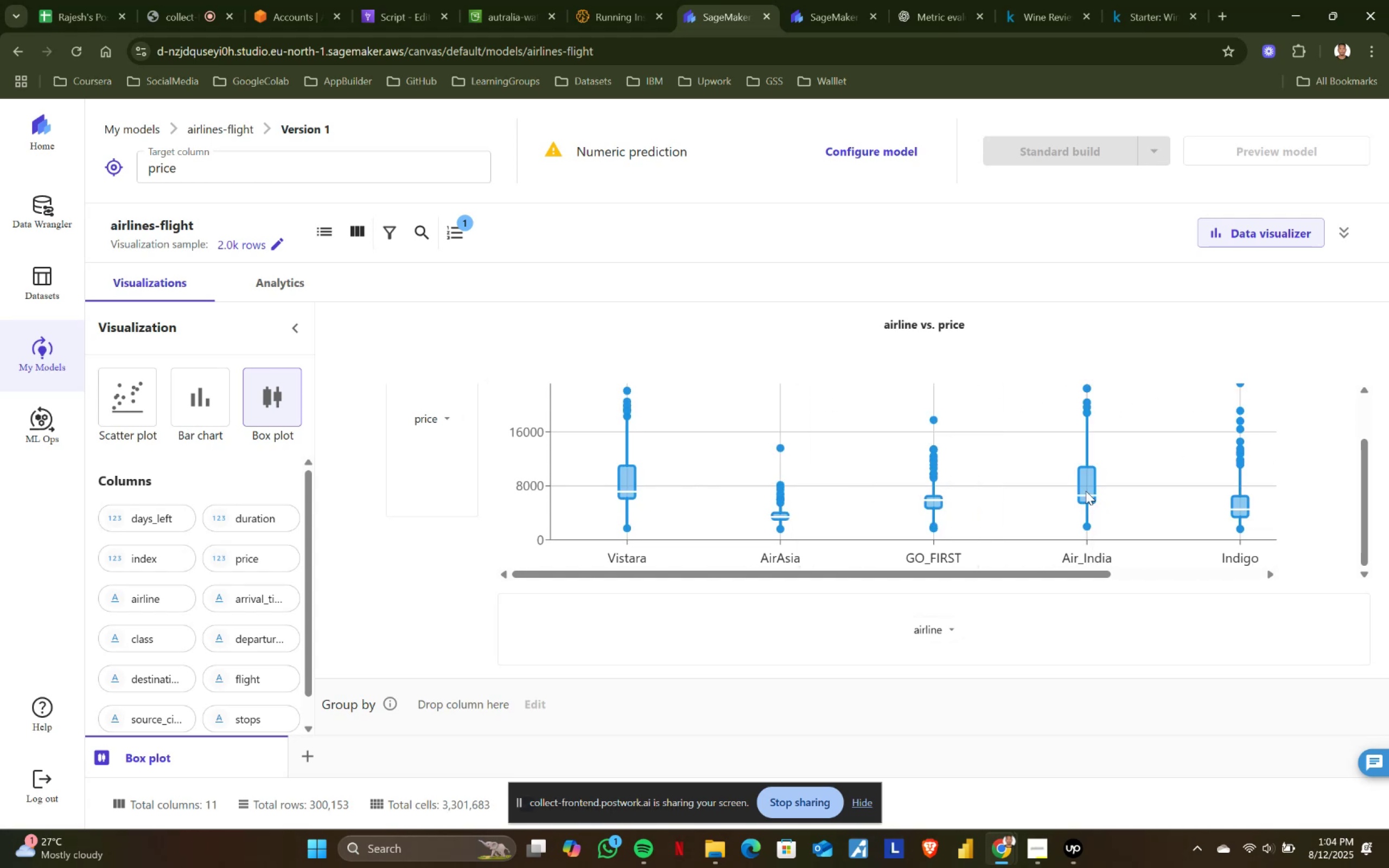 